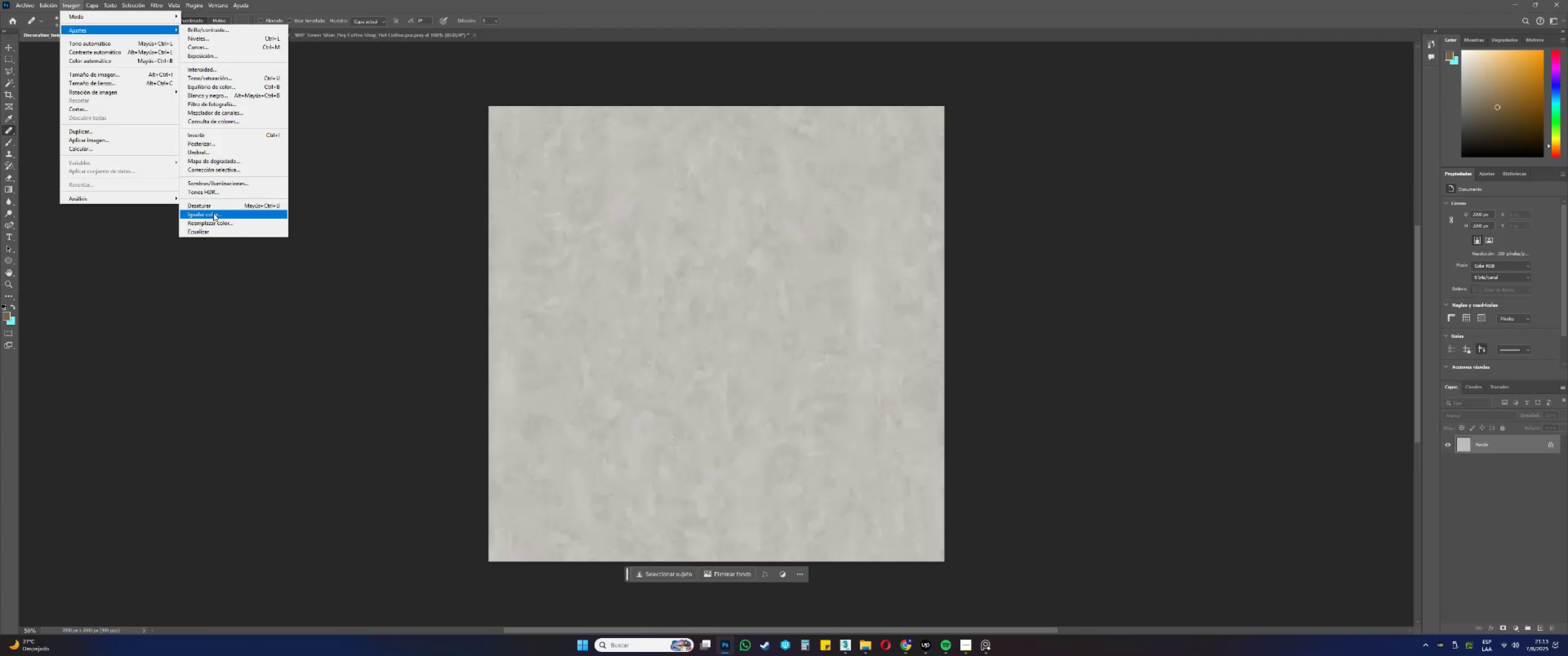 
left_click([211, 217])
 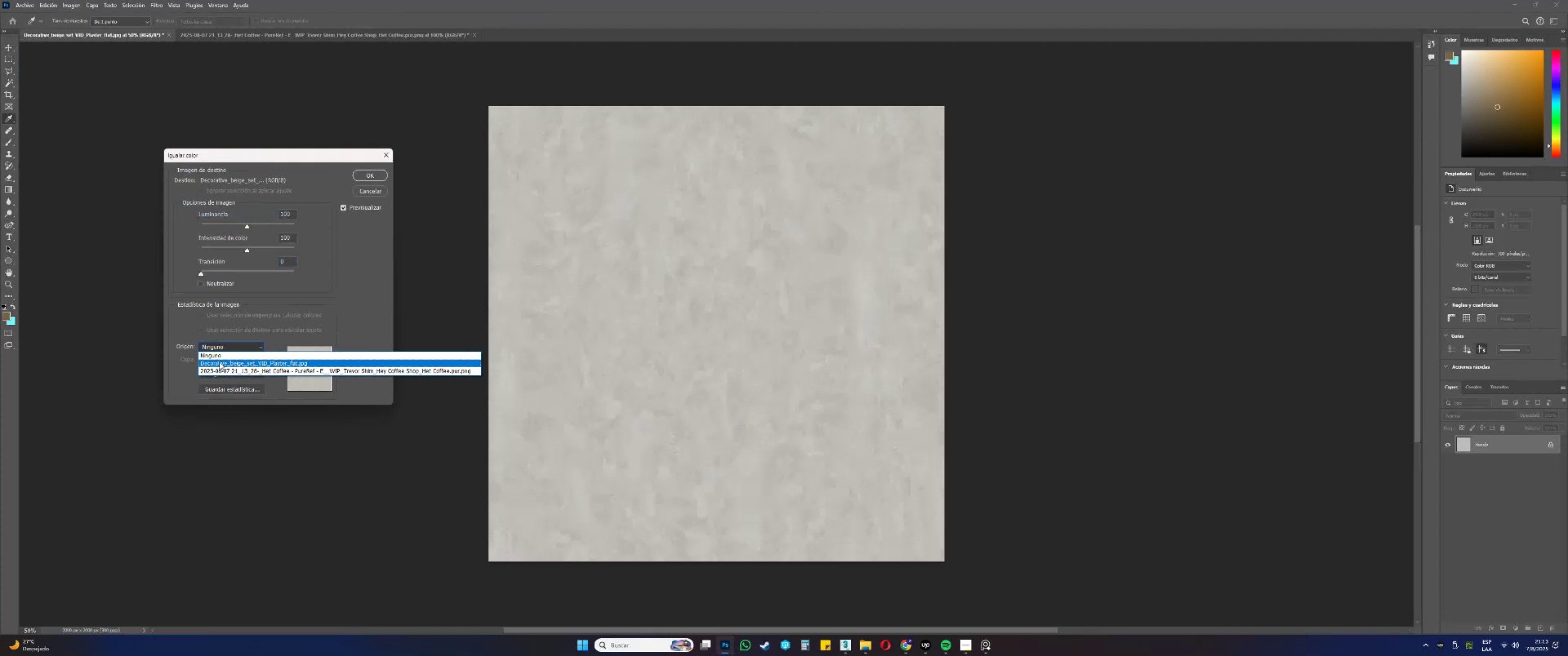 
left_click([218, 368])
 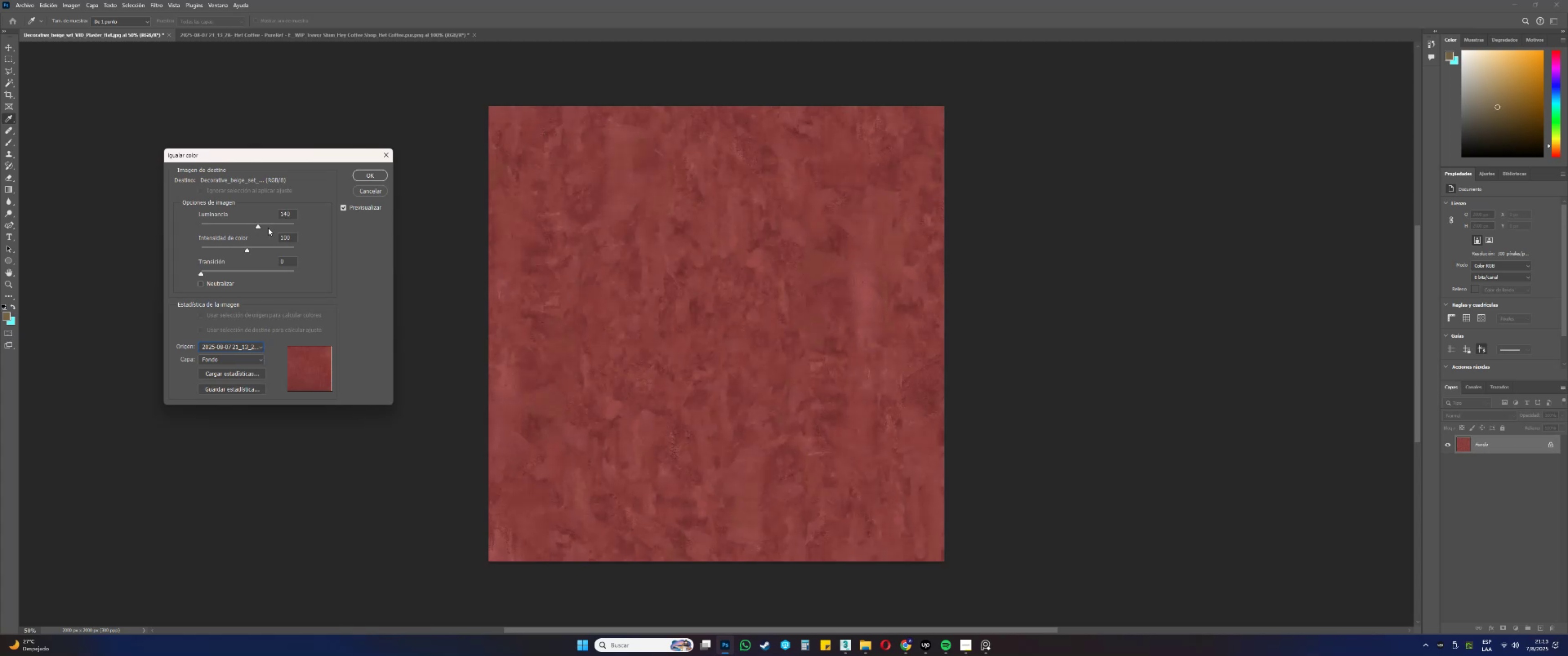 
wait(8.78)
 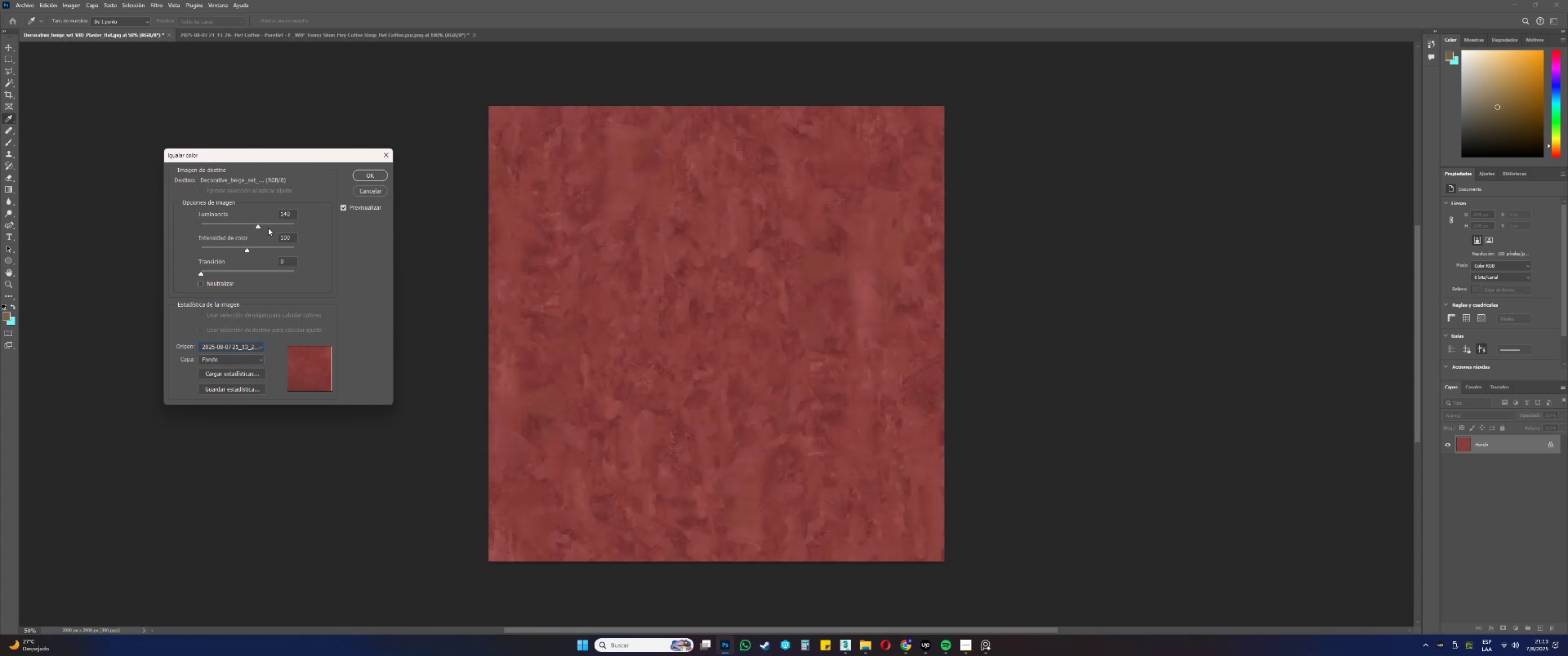 
left_click([364, 174])
 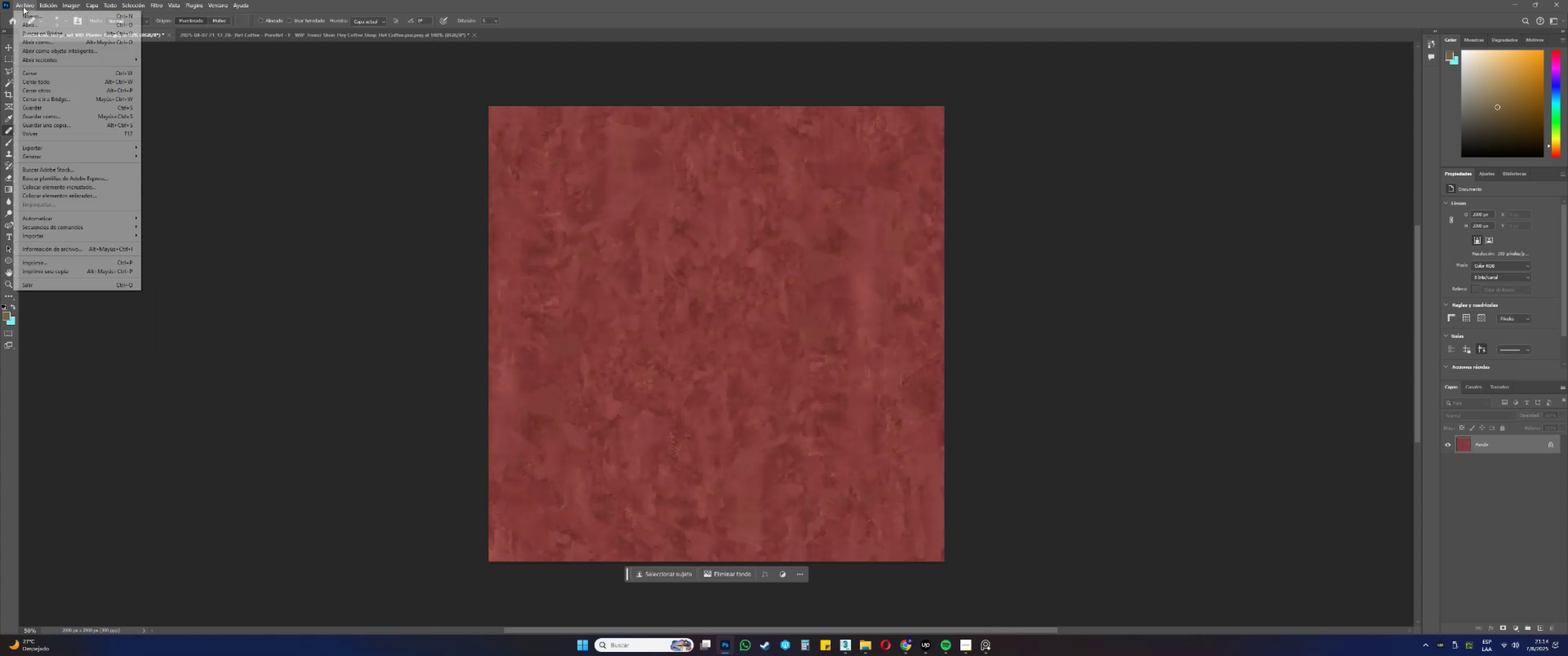 
left_click([119, 150])
 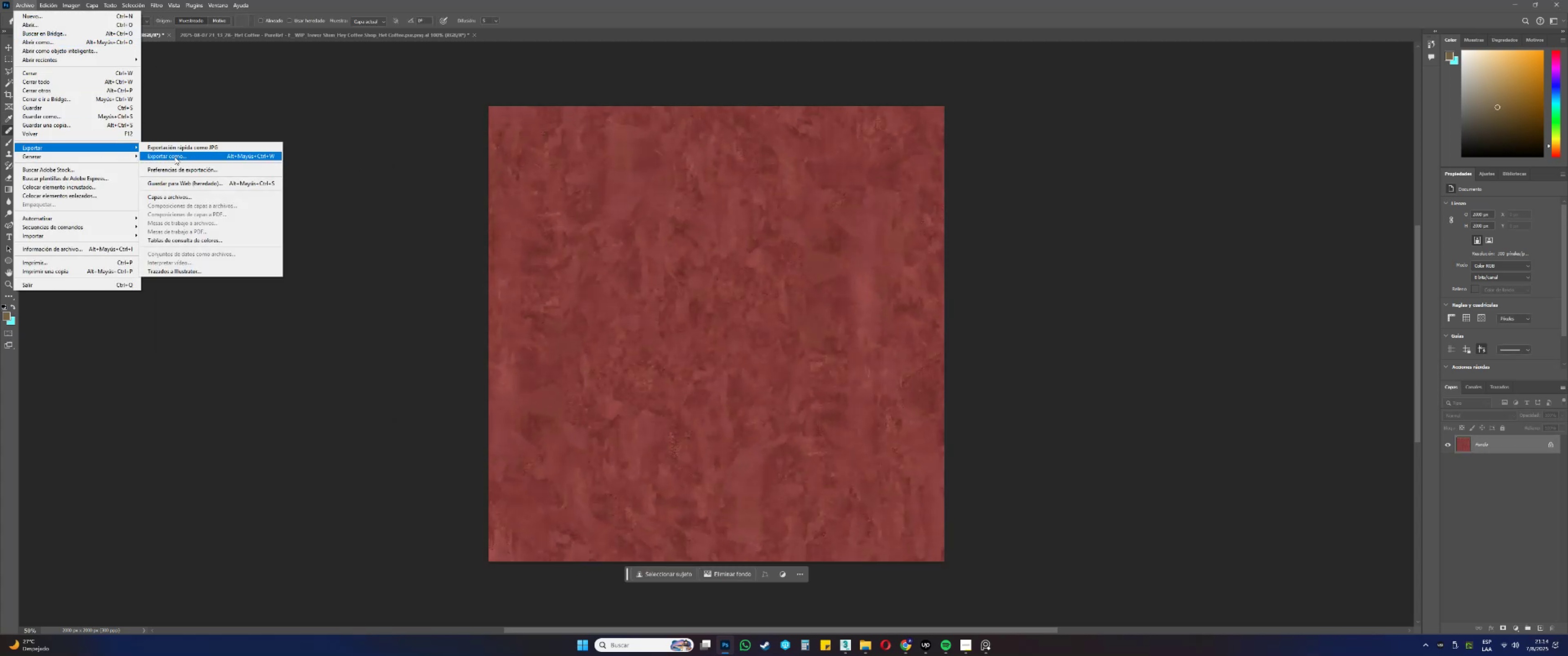 
left_click([190, 149])
 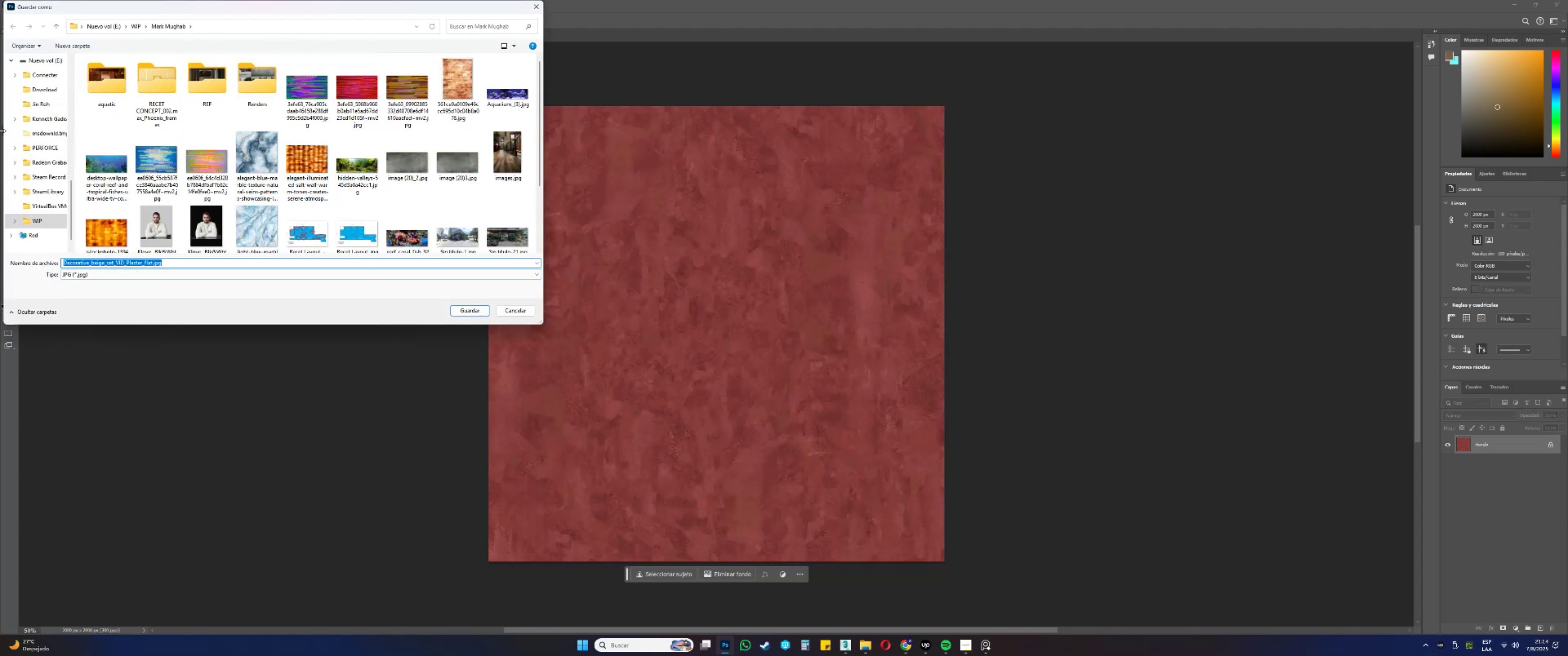 
scroll: coordinate [41, 193], scroll_direction: up, amount: 4.0
 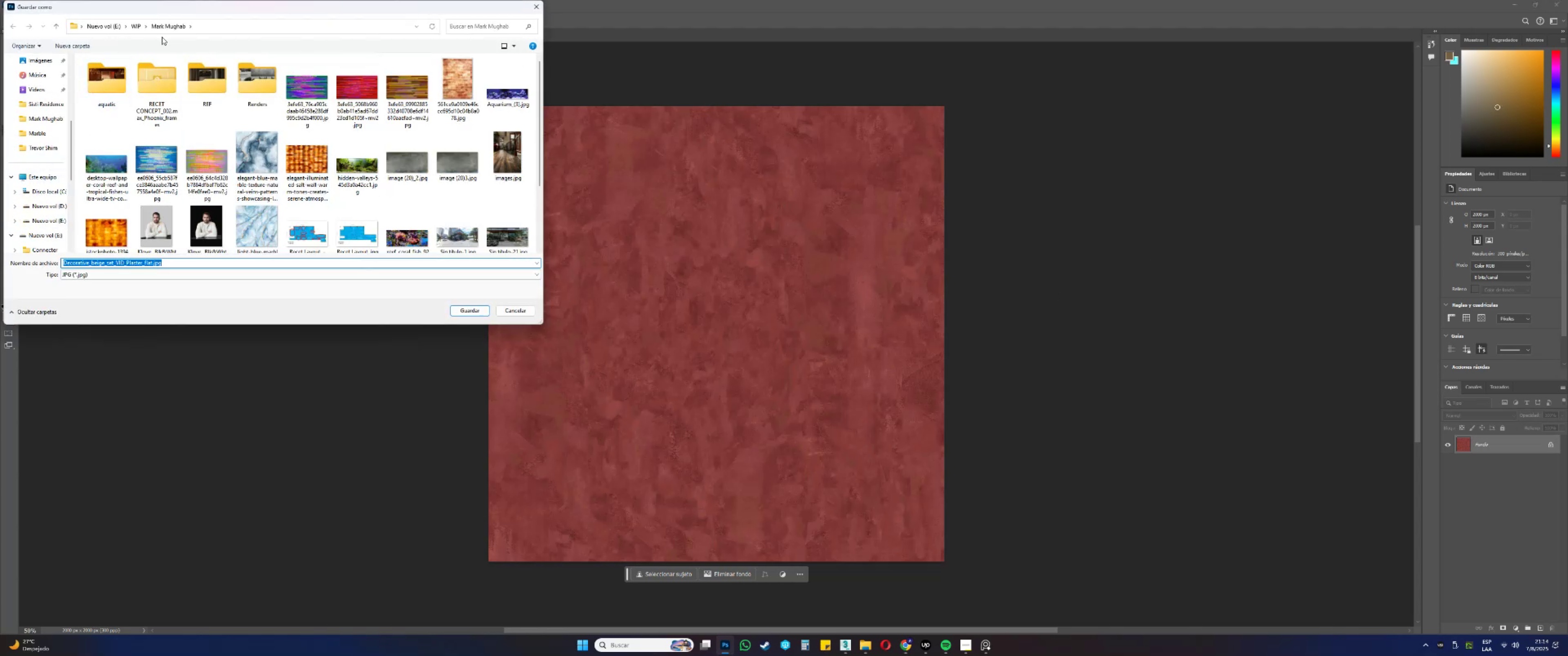 
left_click([131, 23])
 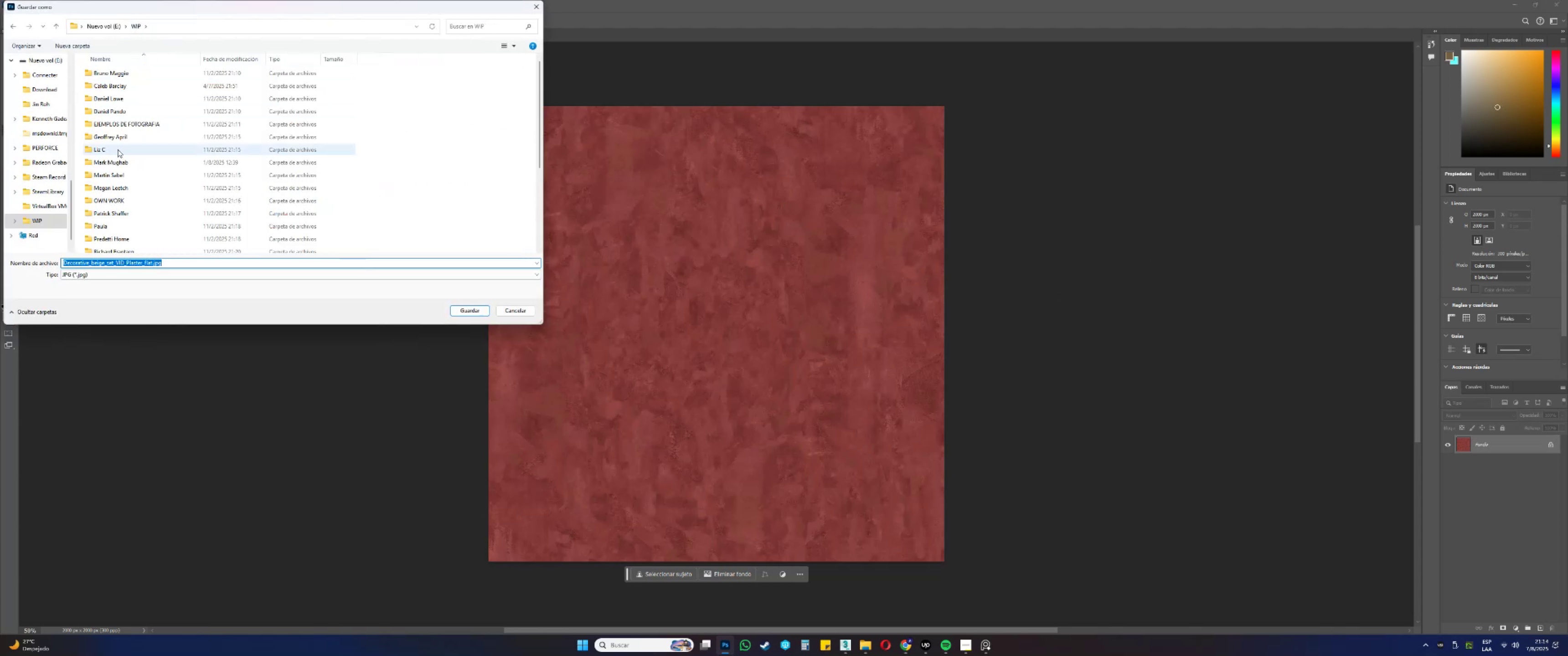 
scroll: coordinate [110, 201], scroll_direction: down, amount: 3.0
 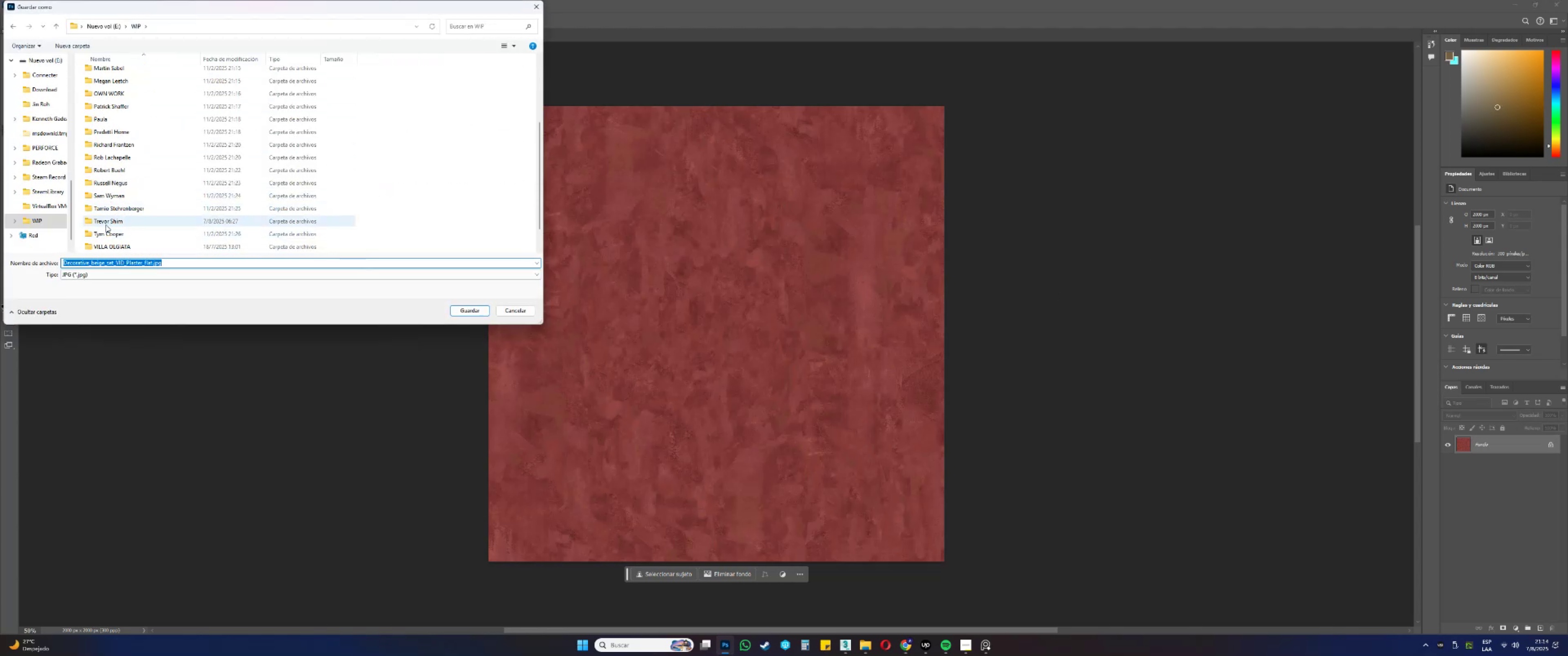 
double_click([104, 221])
 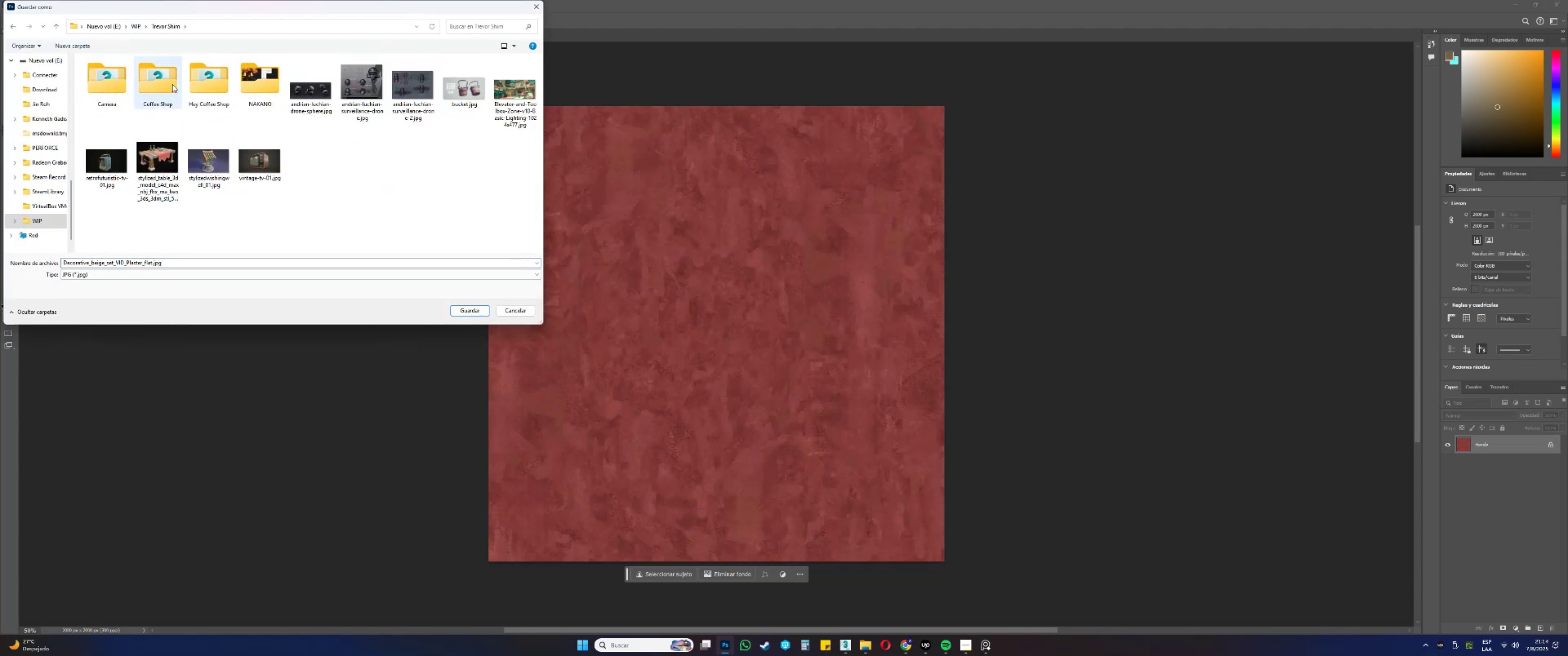 
double_click([204, 83])
 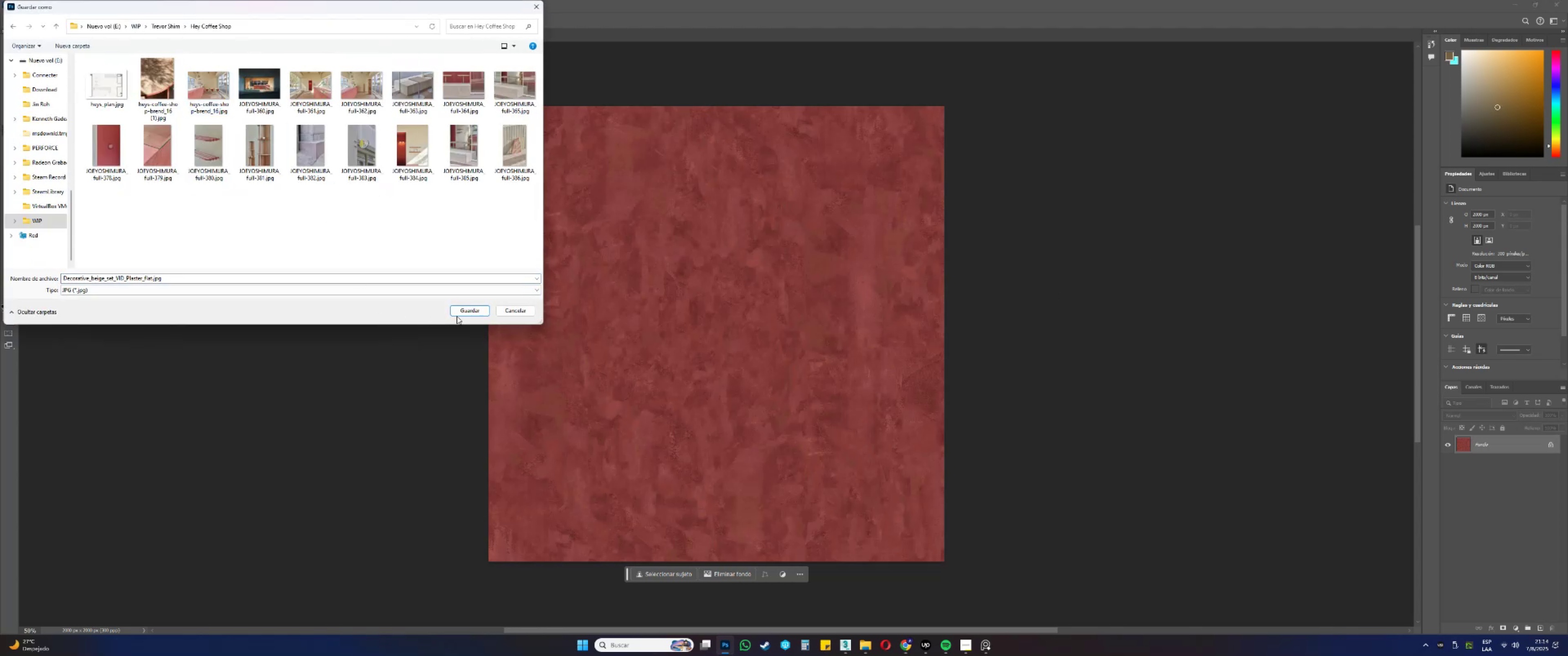 
left_click([471, 308])
 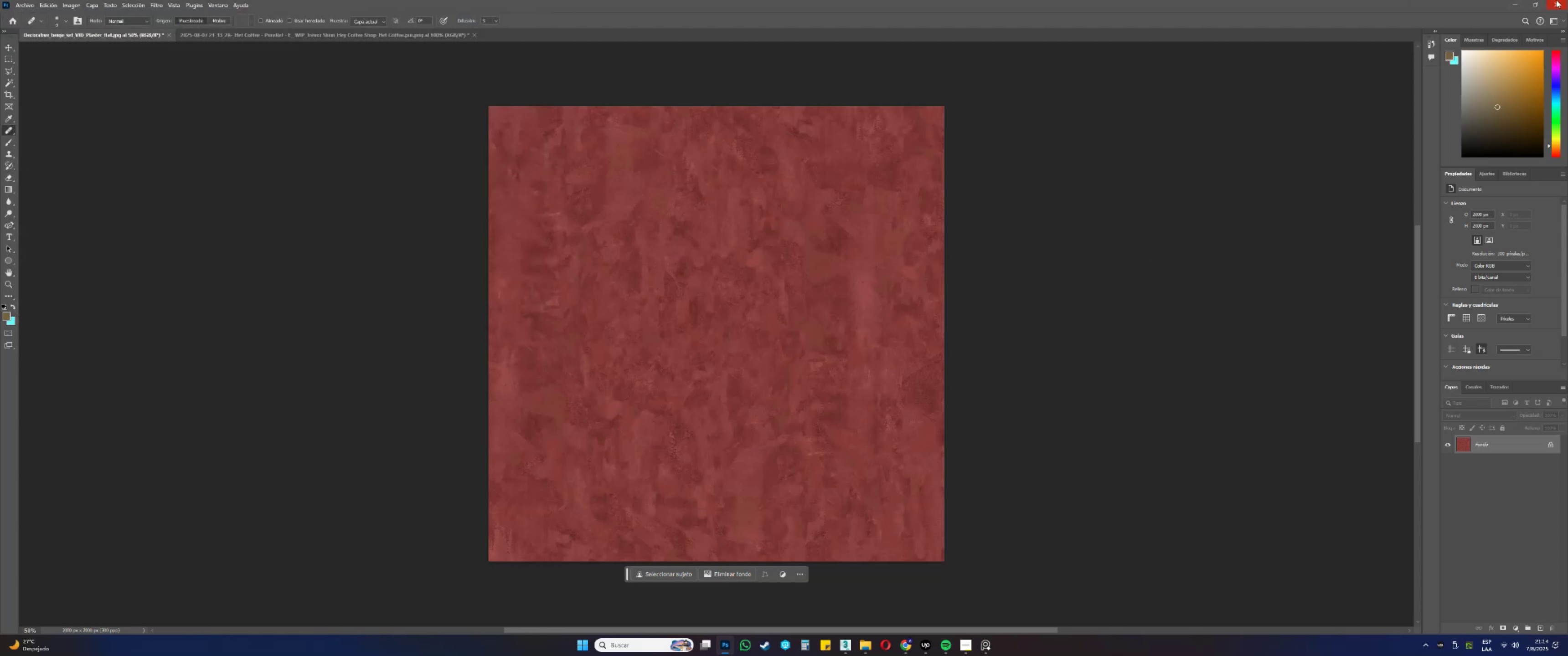 
left_click([1520, 3])
 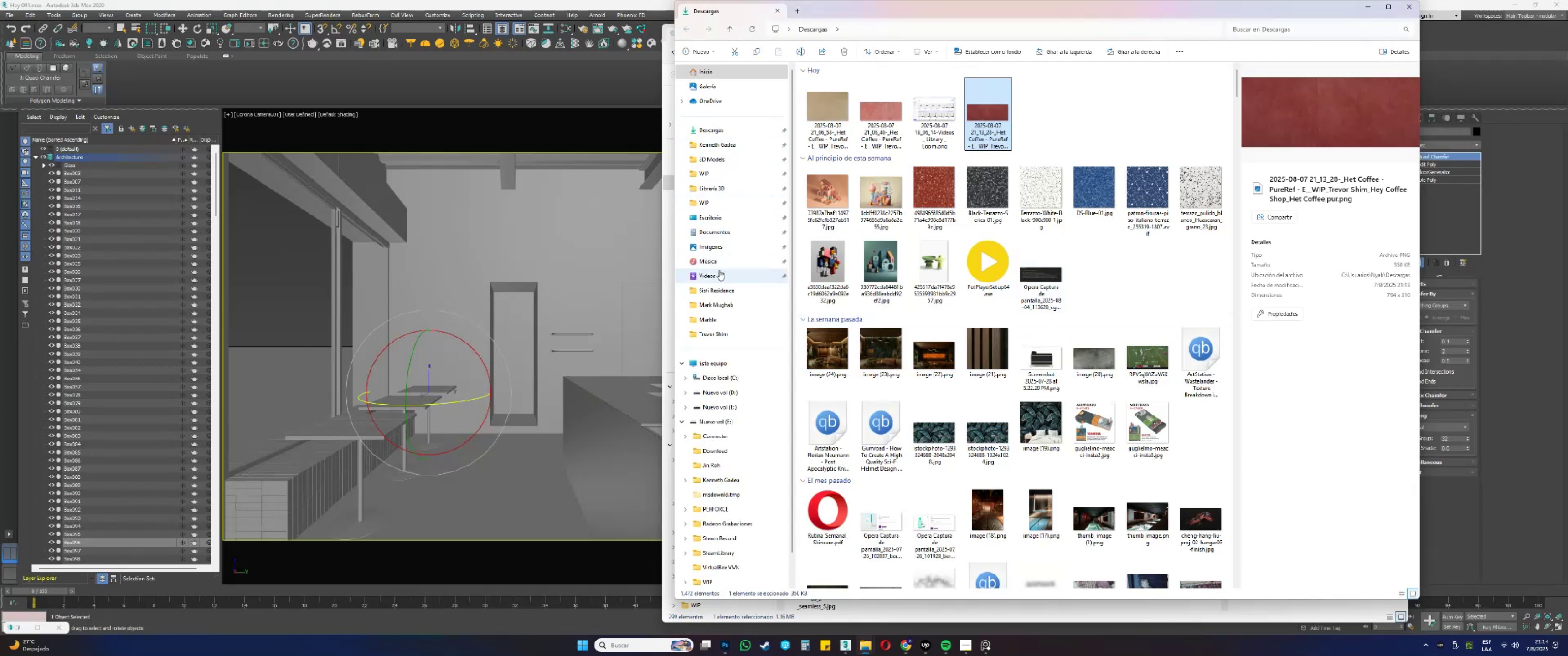 
left_click([711, 332])
 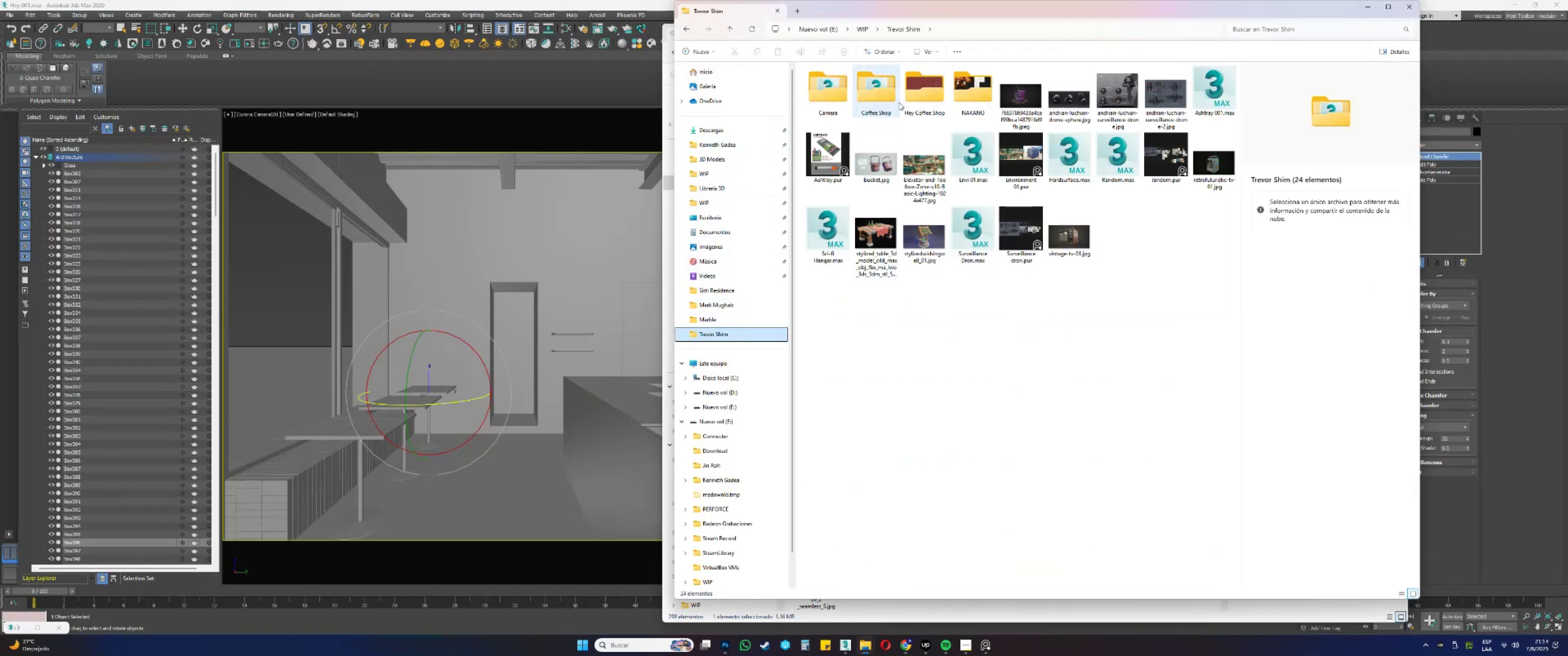 
double_click([931, 96])
 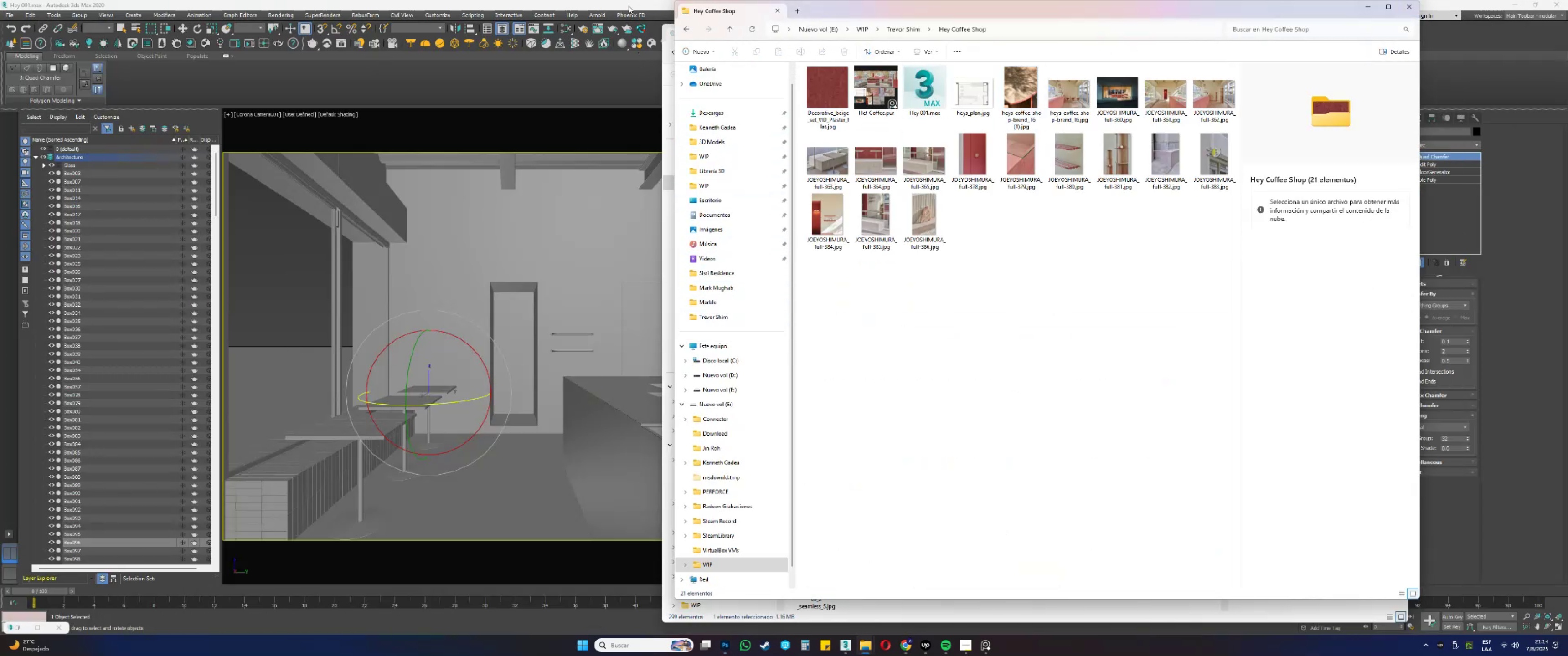 
left_click([563, 26])
 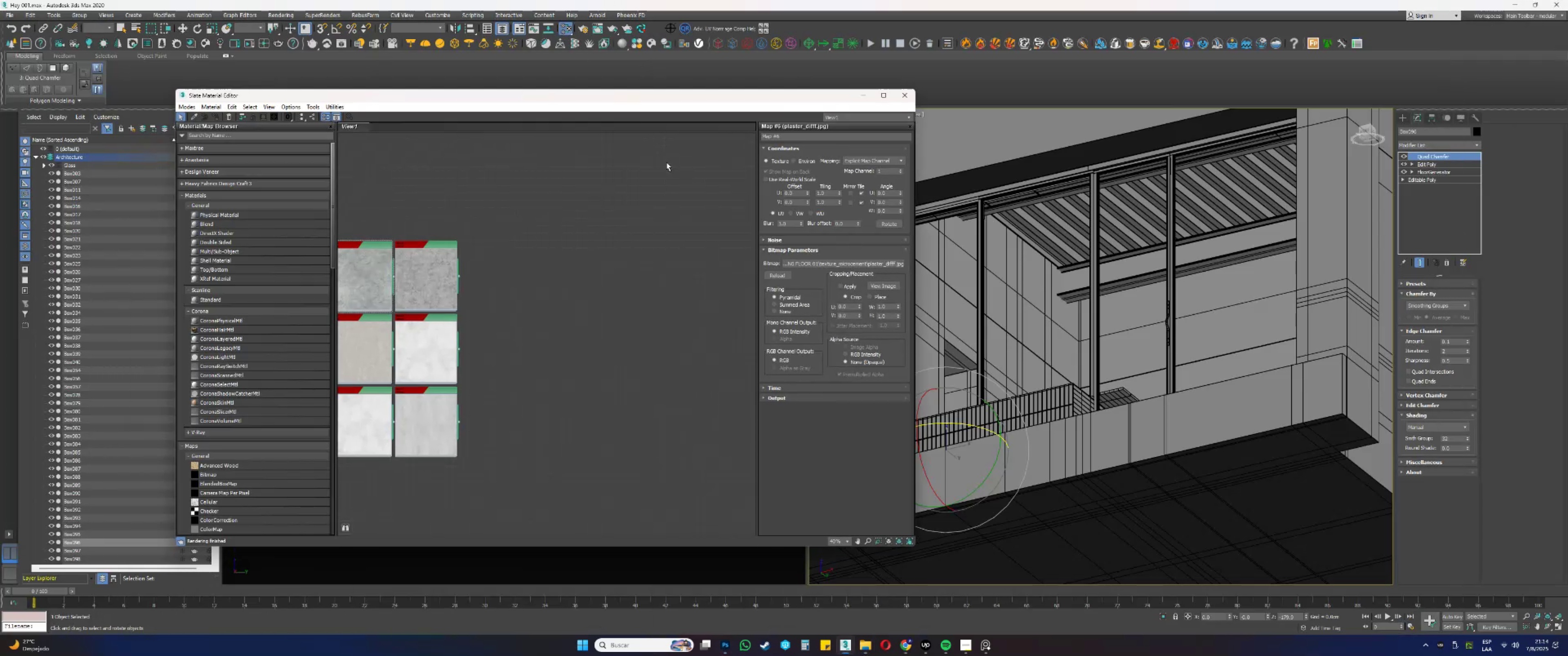 
key(Alt+AltLeft)
 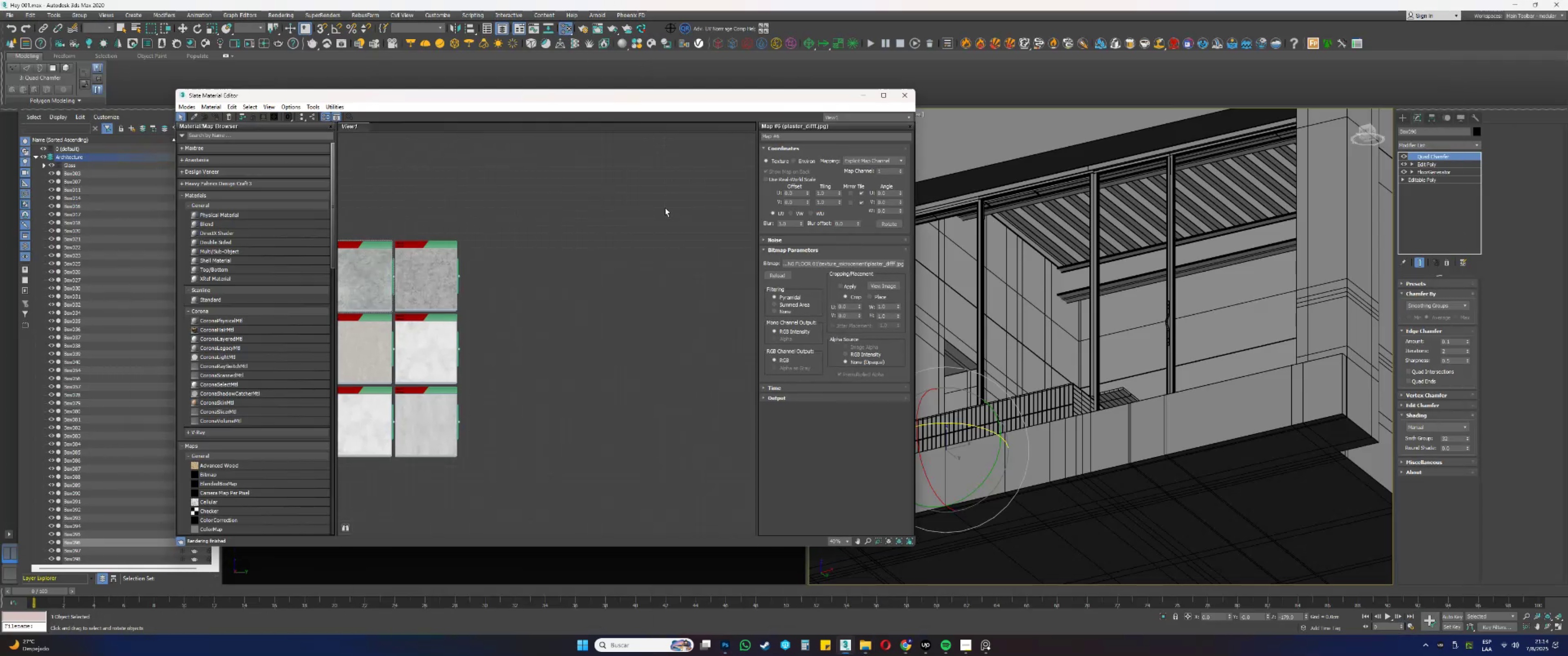 
key(Alt+Tab)
 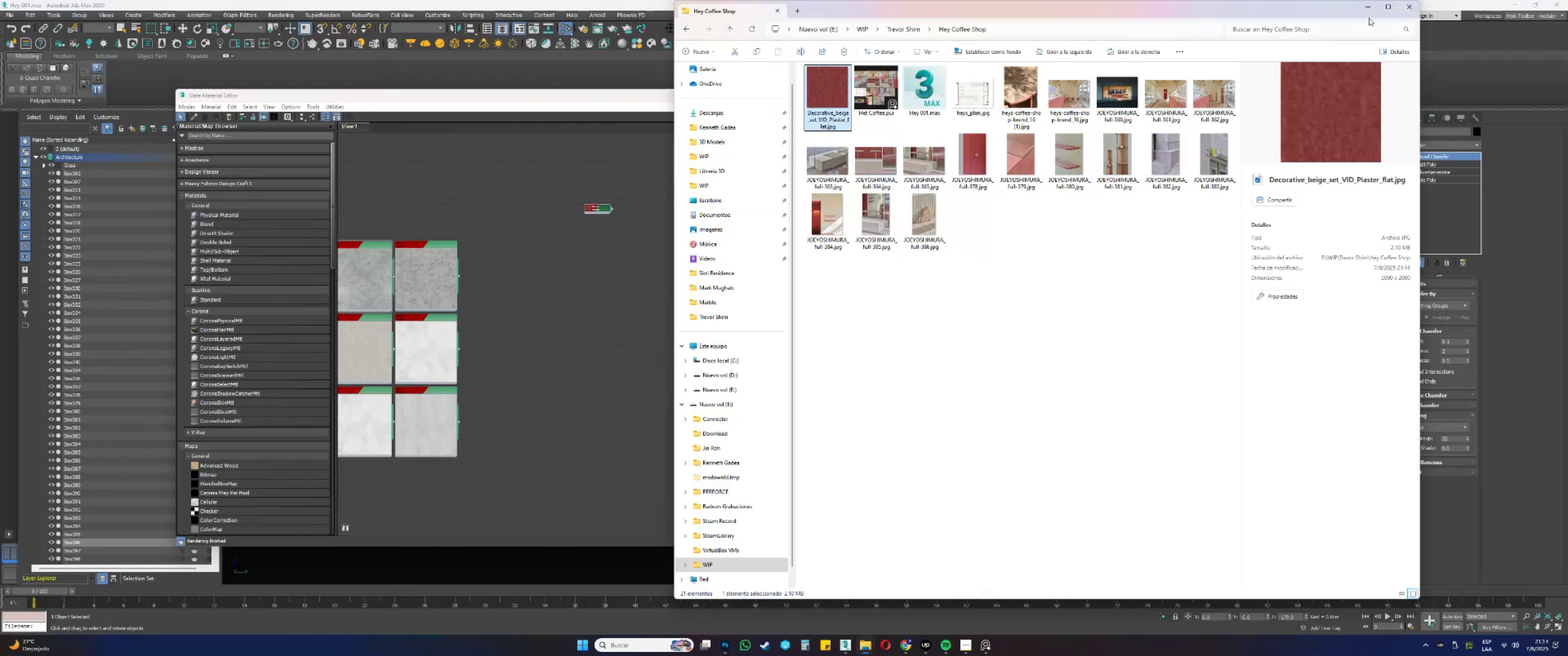 
left_click([1365, 5])
 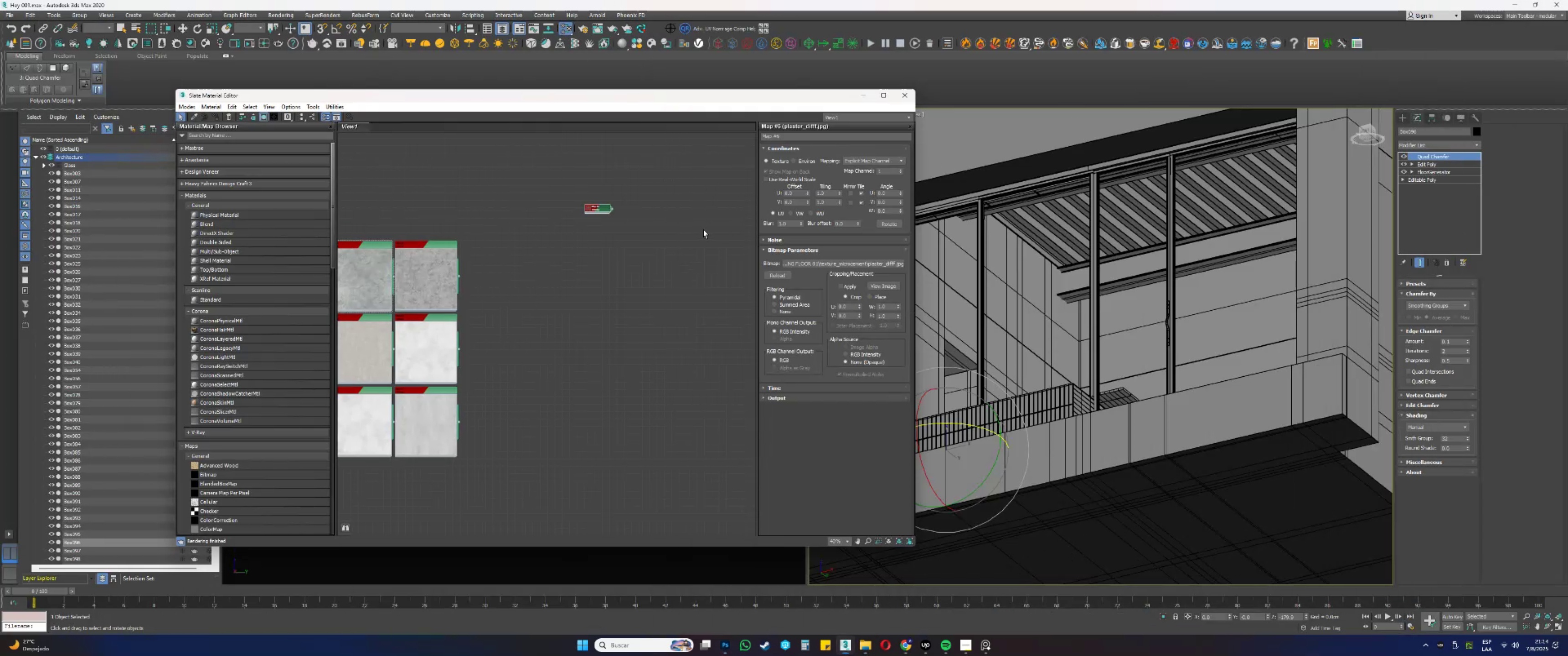 
scroll: coordinate [573, 208], scroll_direction: up, amount: 6.0
 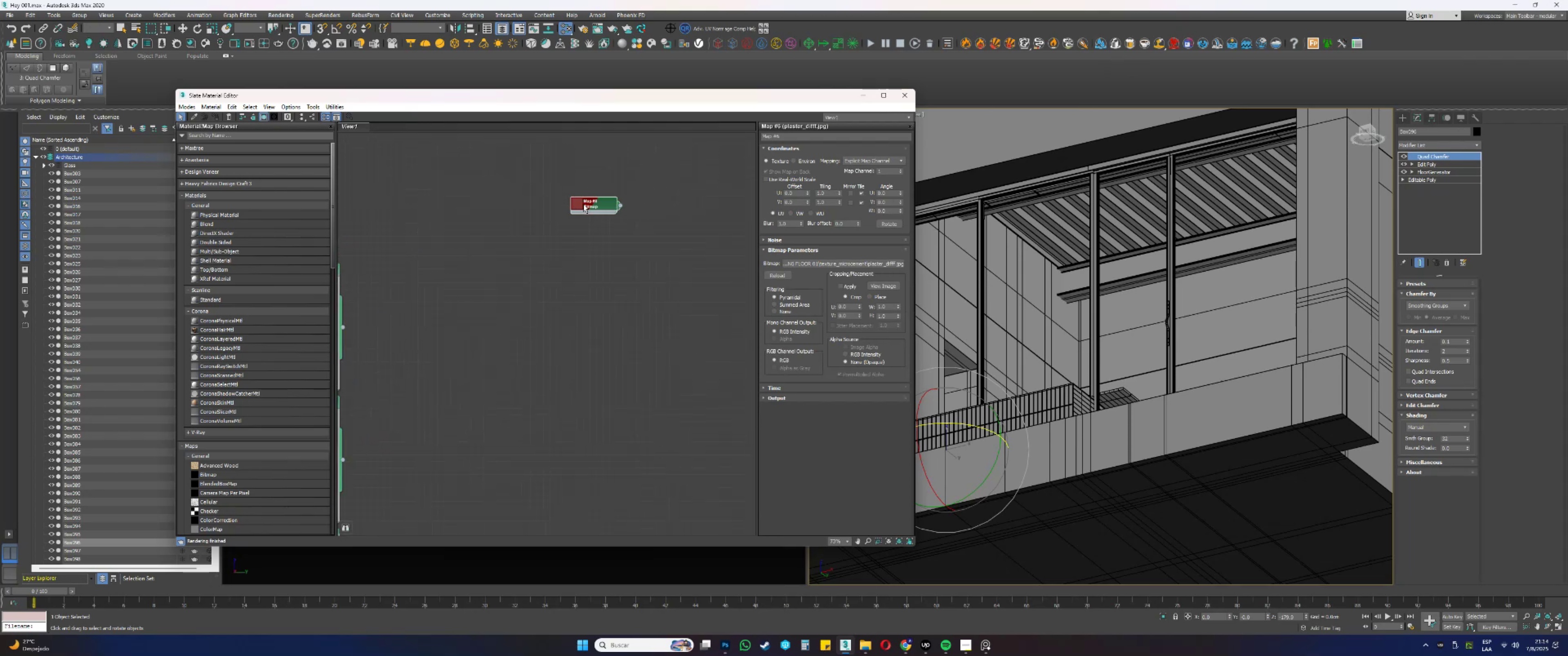 
double_click([580, 203])
 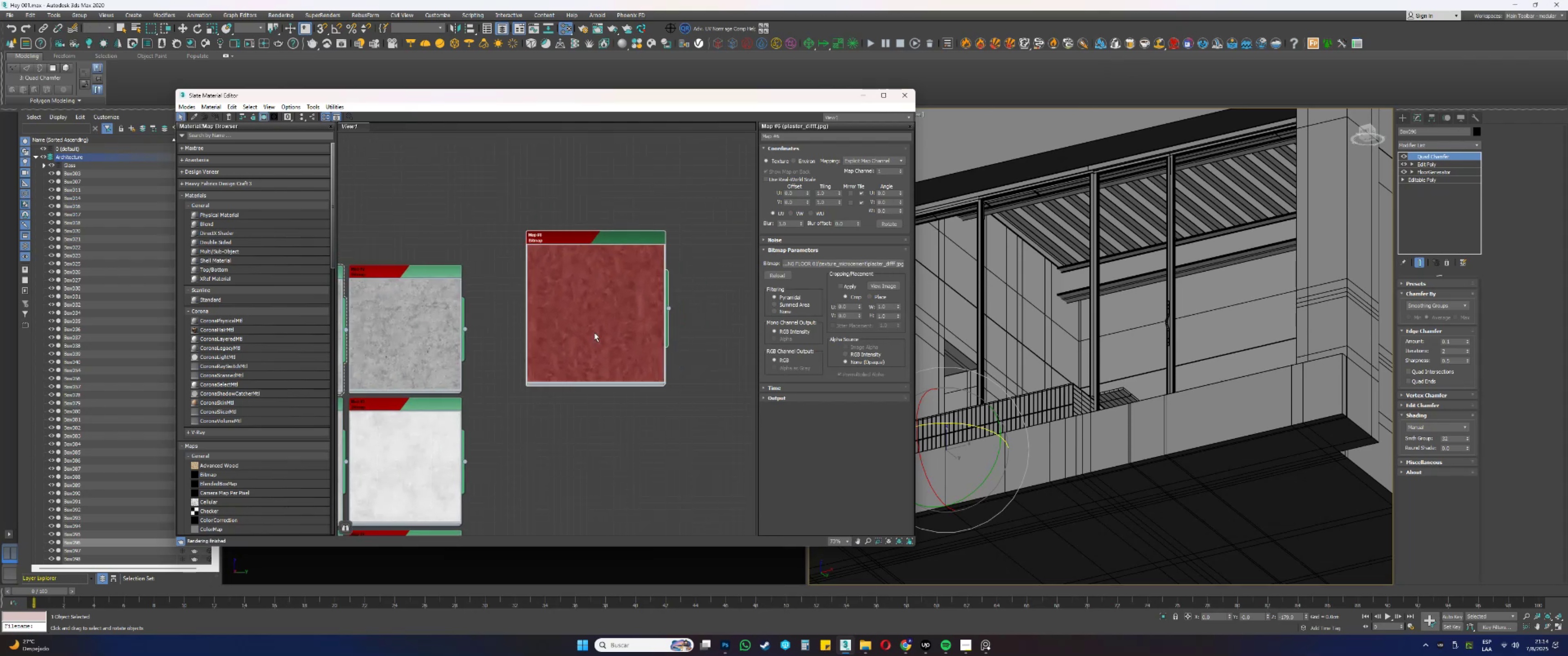 
wait(8.67)
 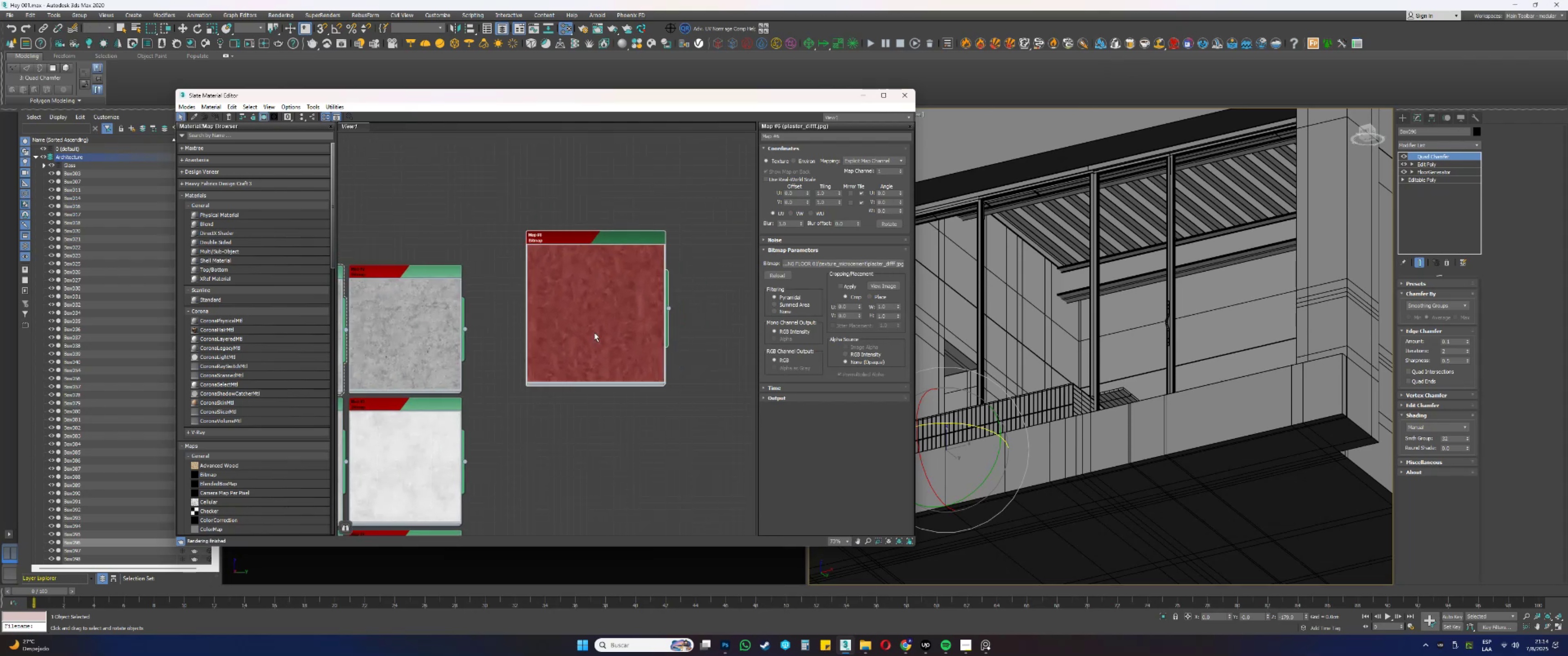 
scroll: coordinate [530, 311], scroll_direction: up, amount: 1.0
 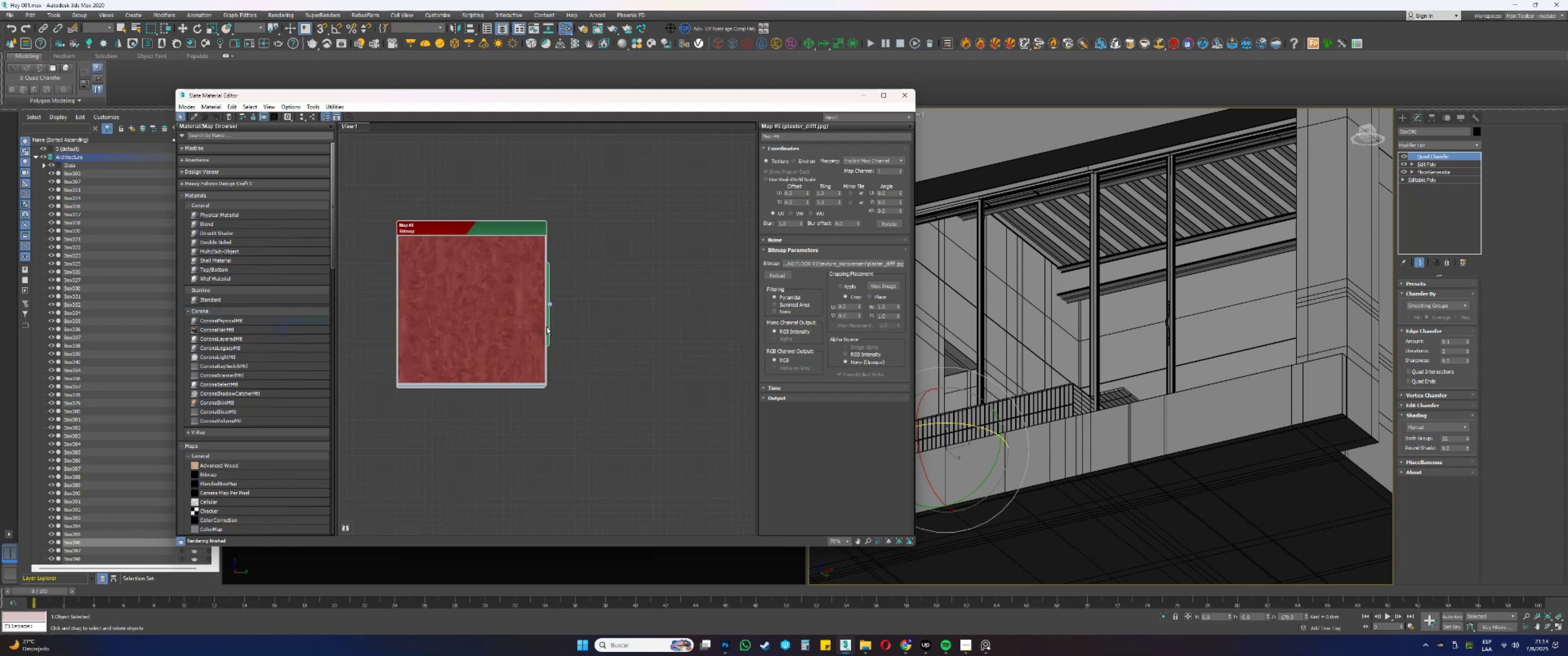 
left_click([591, 291])
 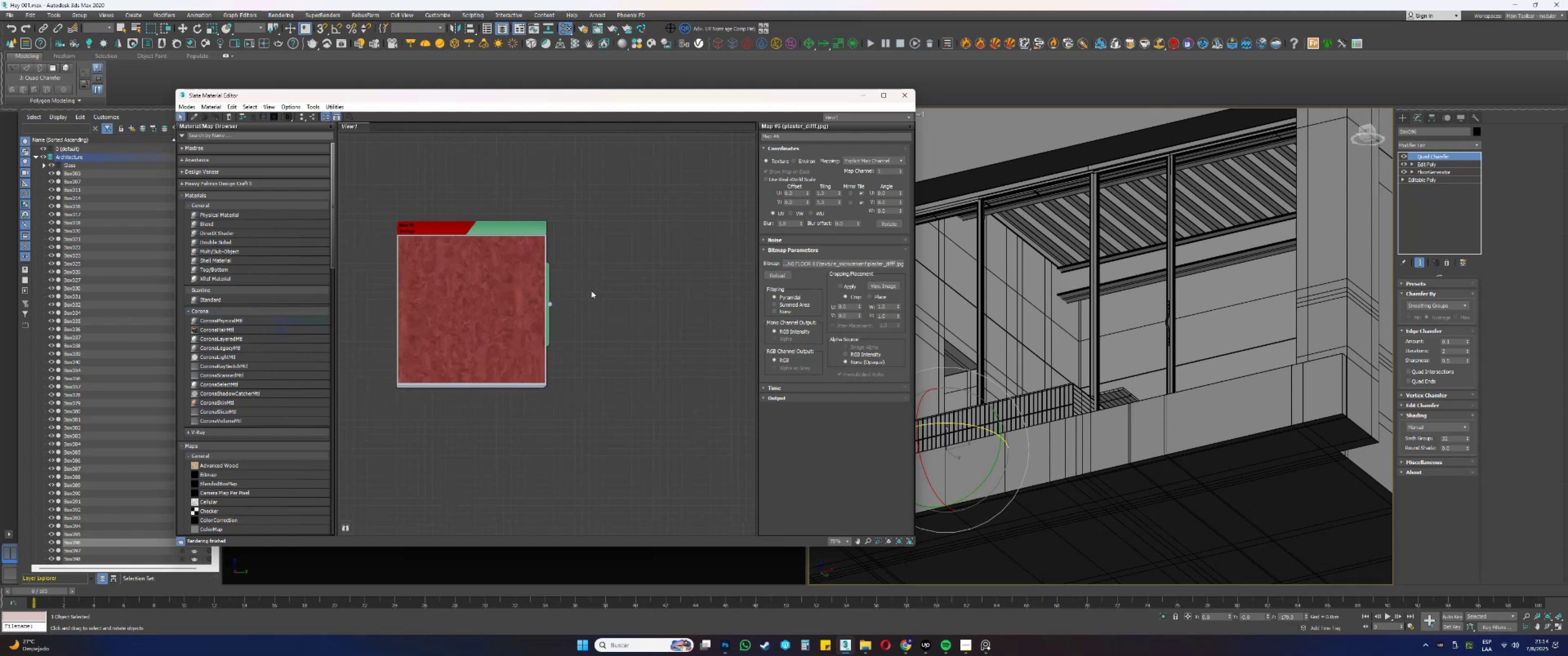 
right_click([591, 291])
 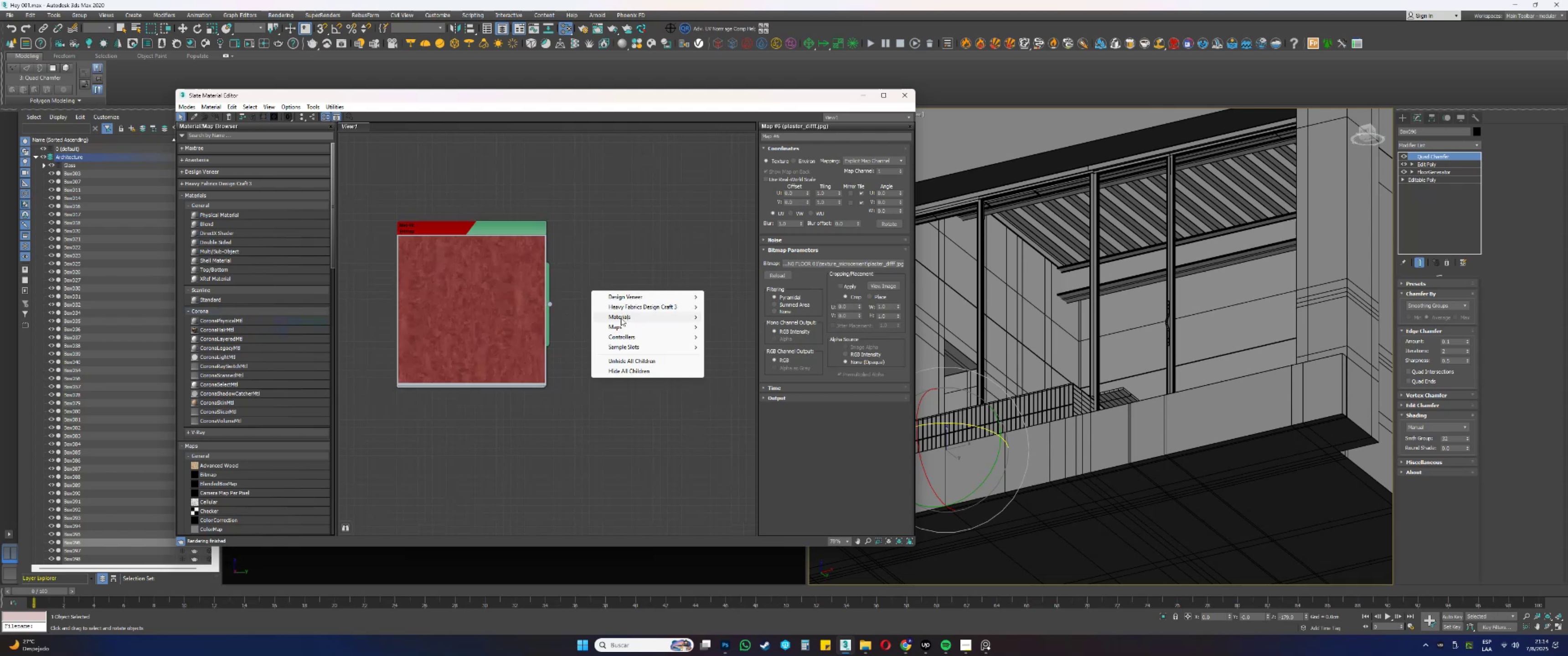 
left_click([620, 325])
 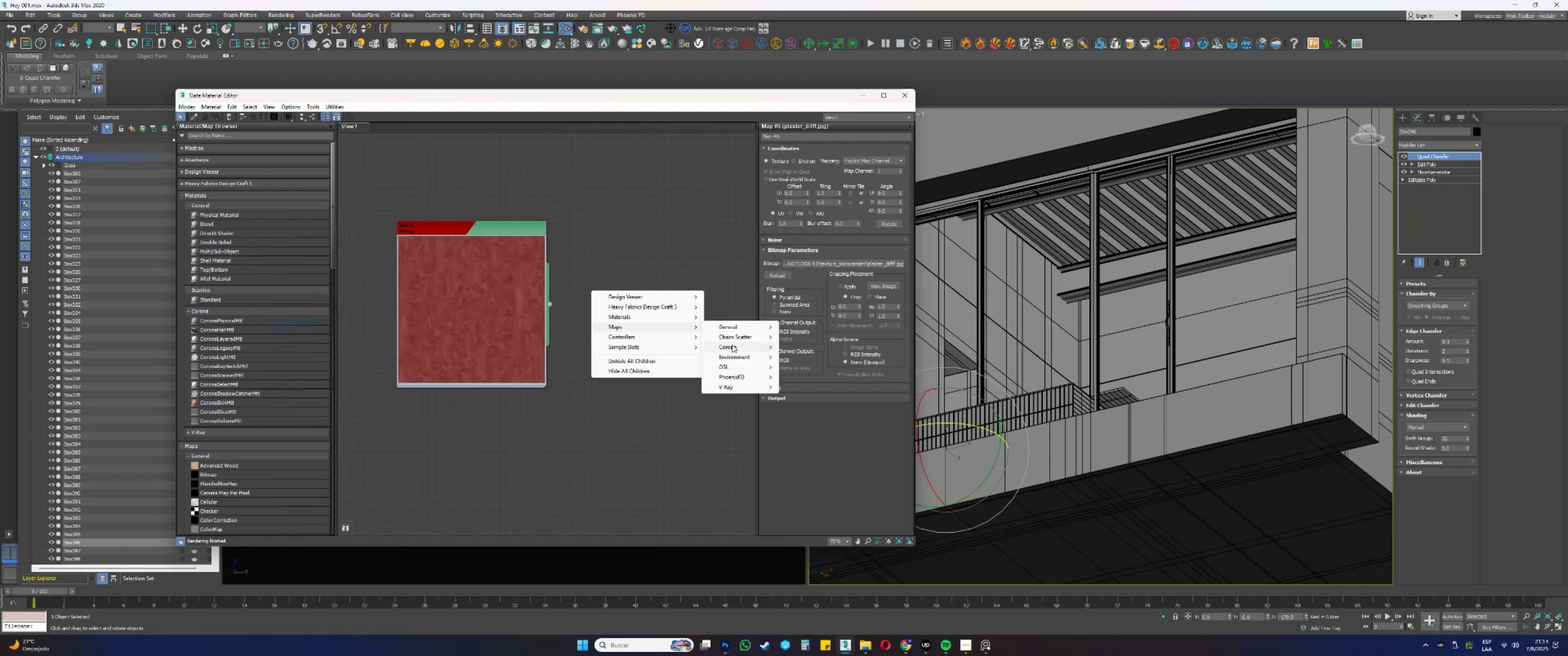 
left_click([732, 346])
 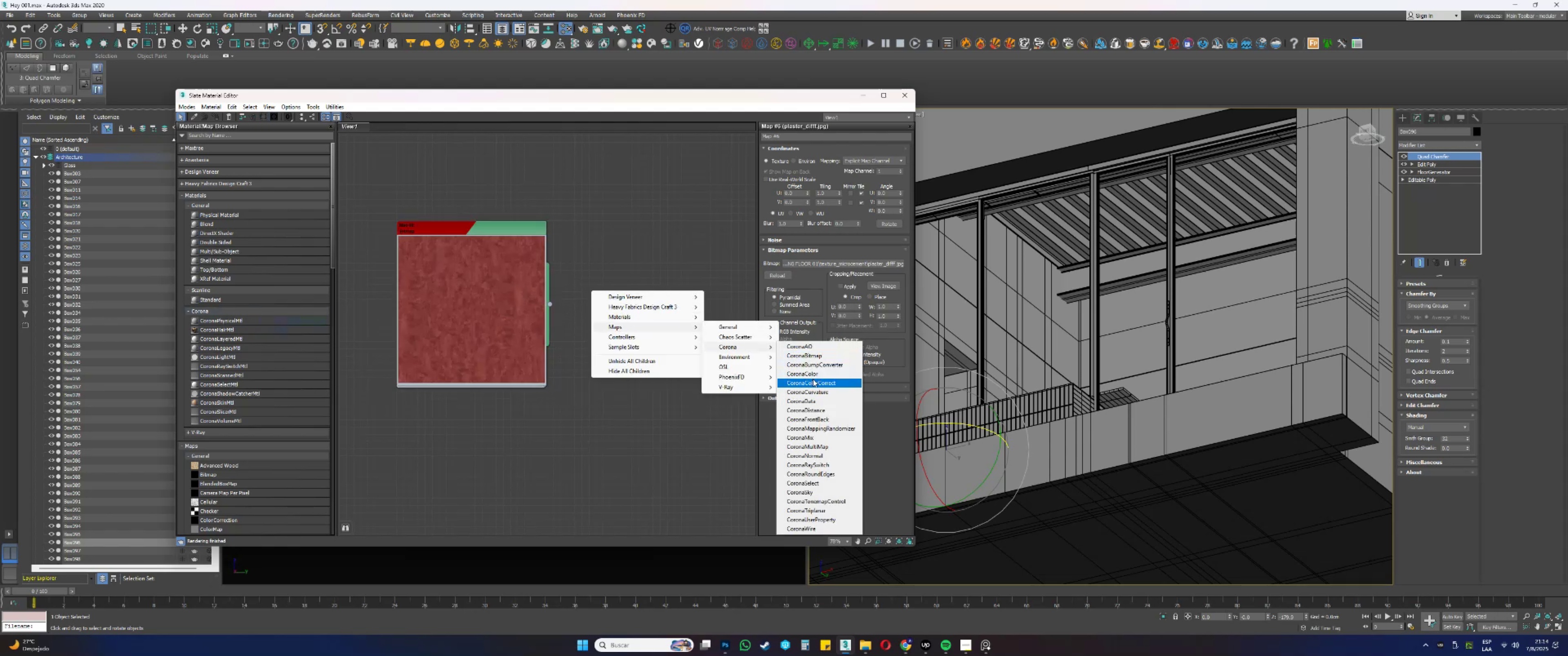 
left_click([810, 381])
 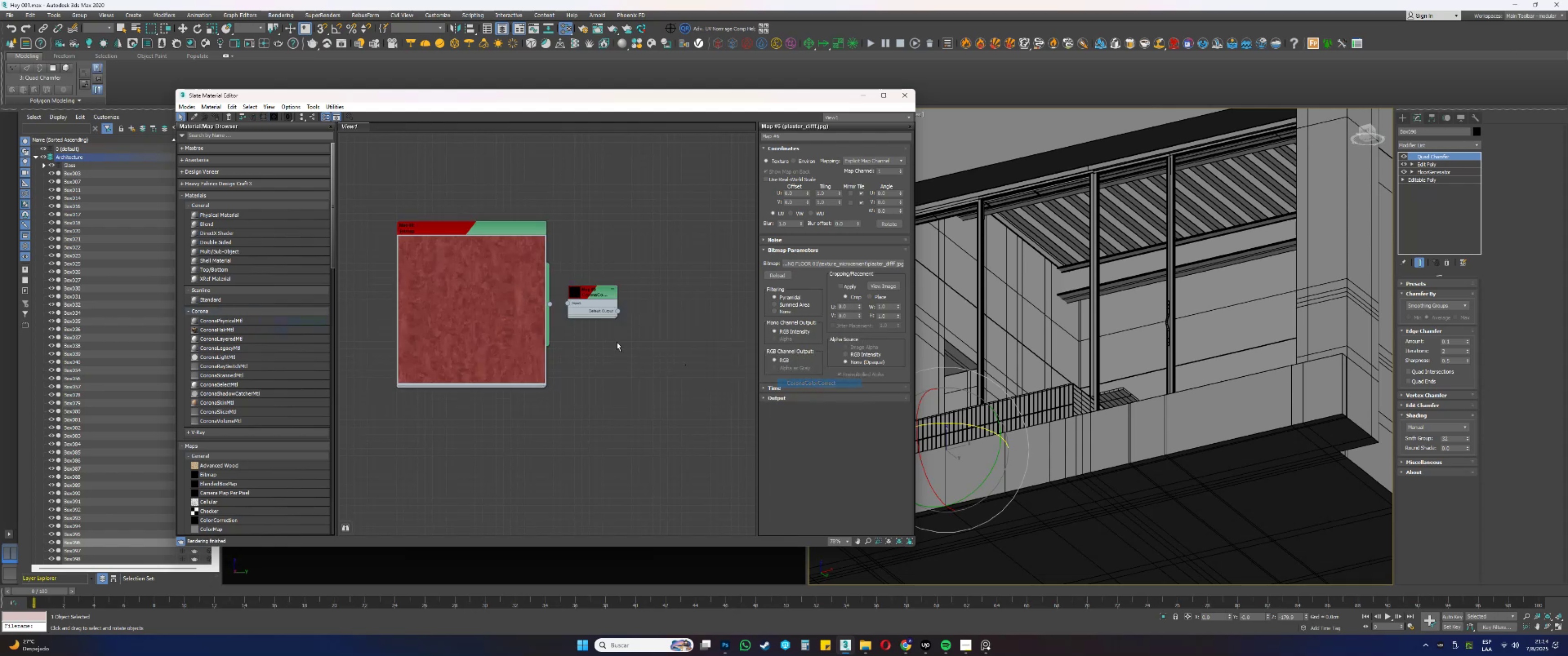 
scroll: coordinate [586, 299], scroll_direction: up, amount: 3.0
 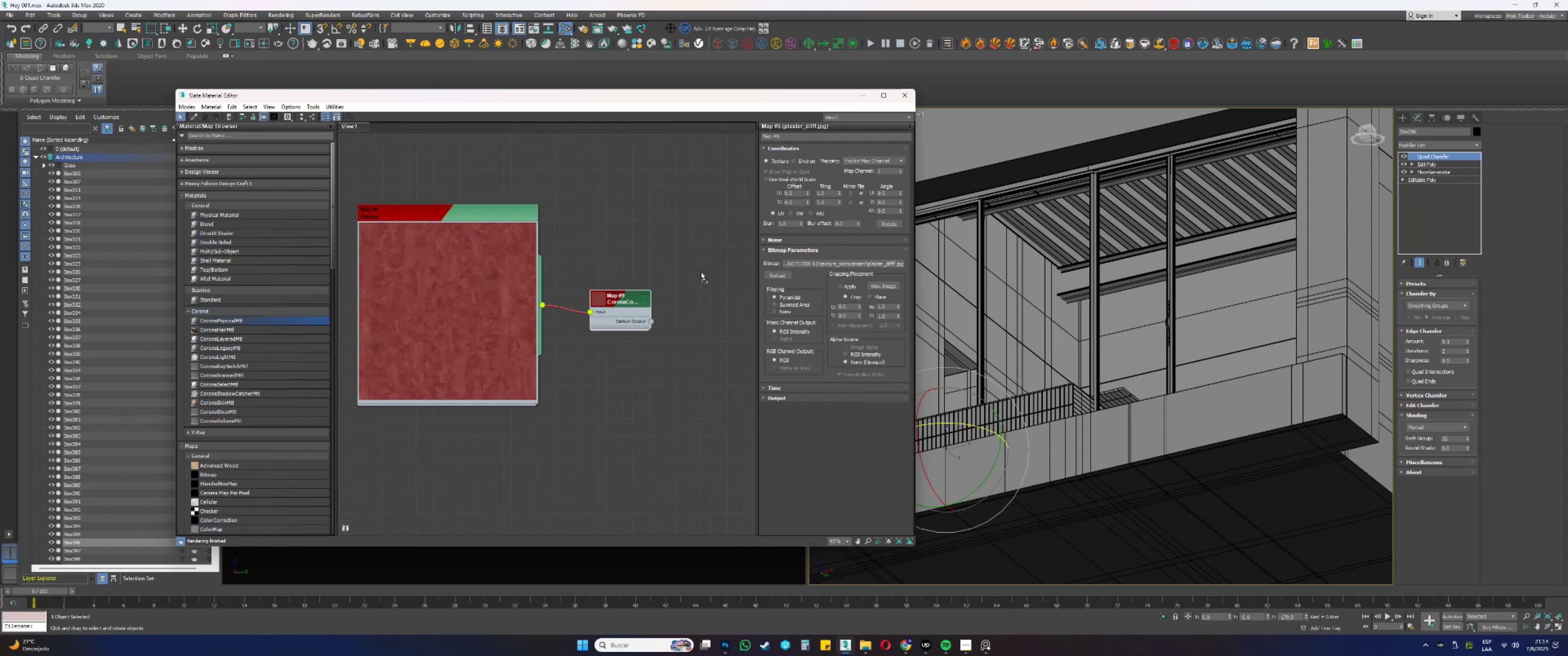 
double_click([695, 220])
 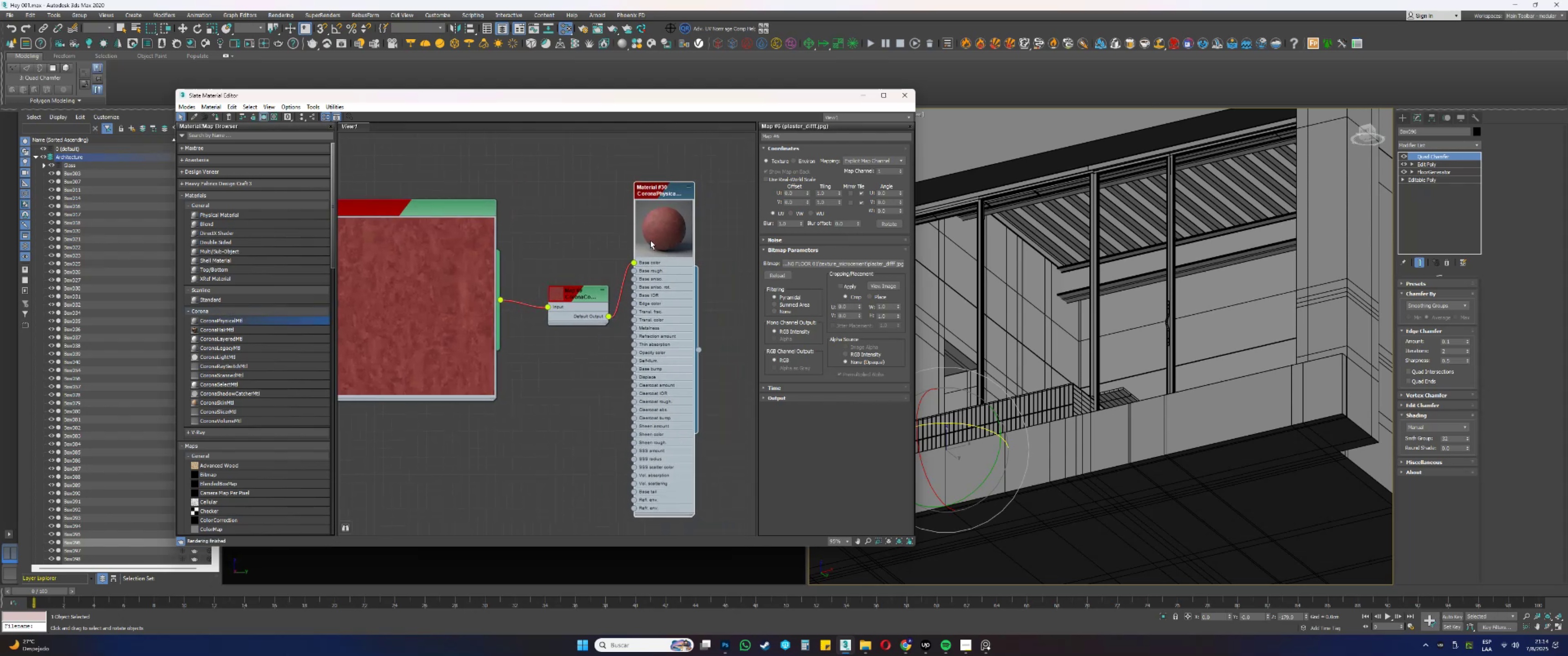 
double_click([672, 182])
 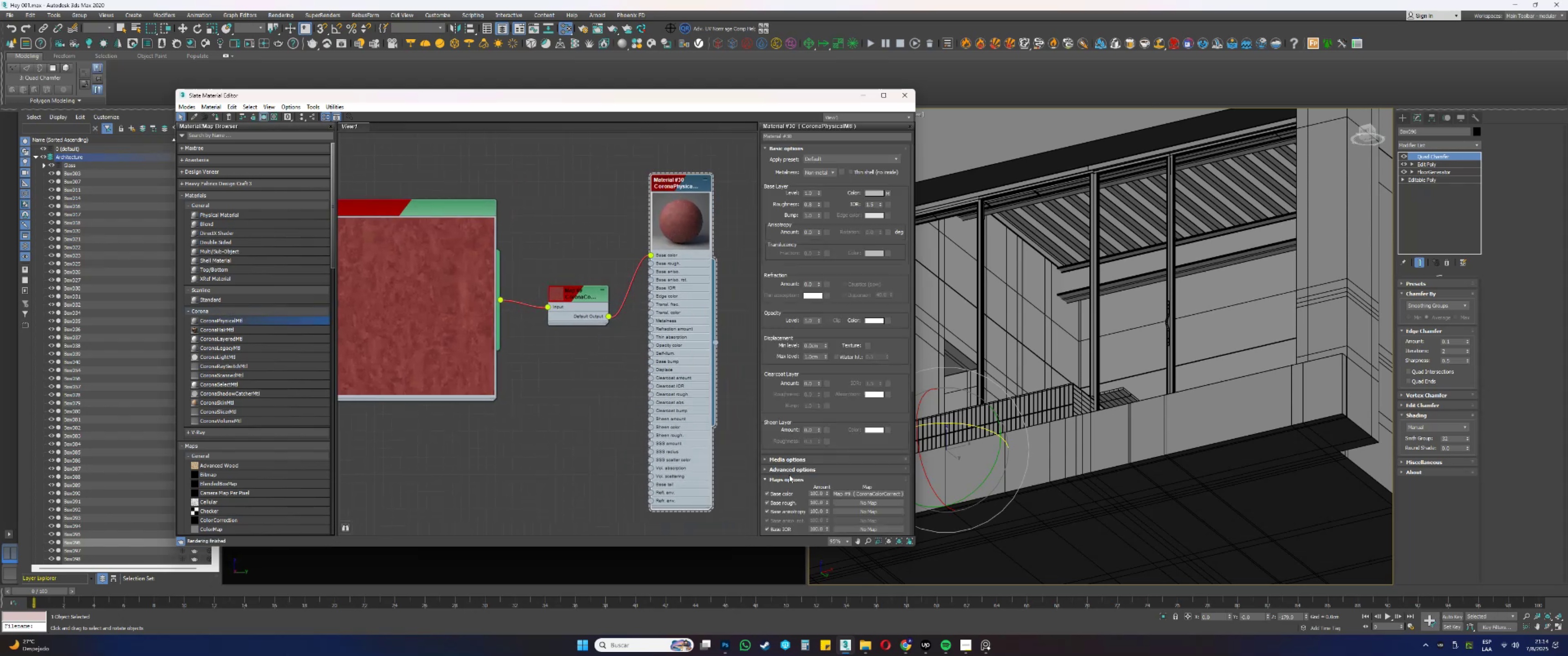 
left_click([779, 468])
 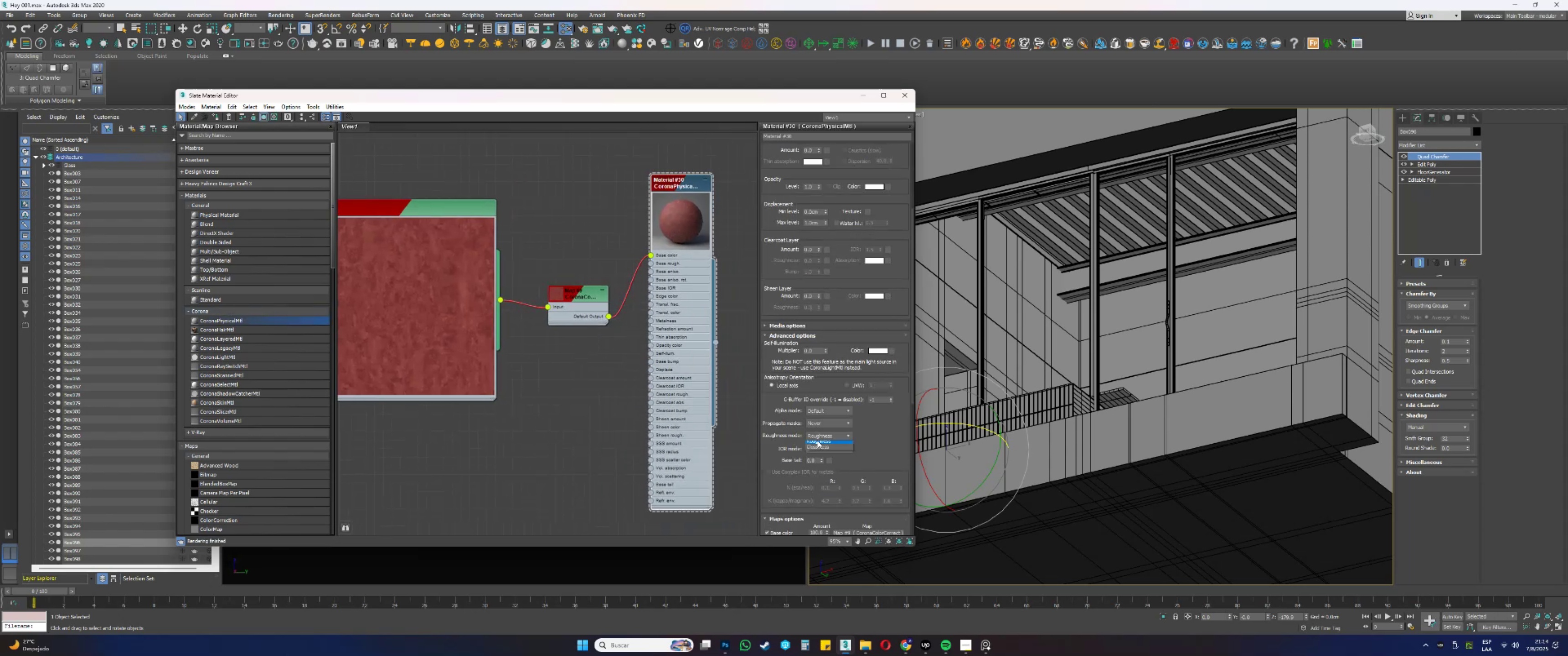 
double_click([818, 451])
 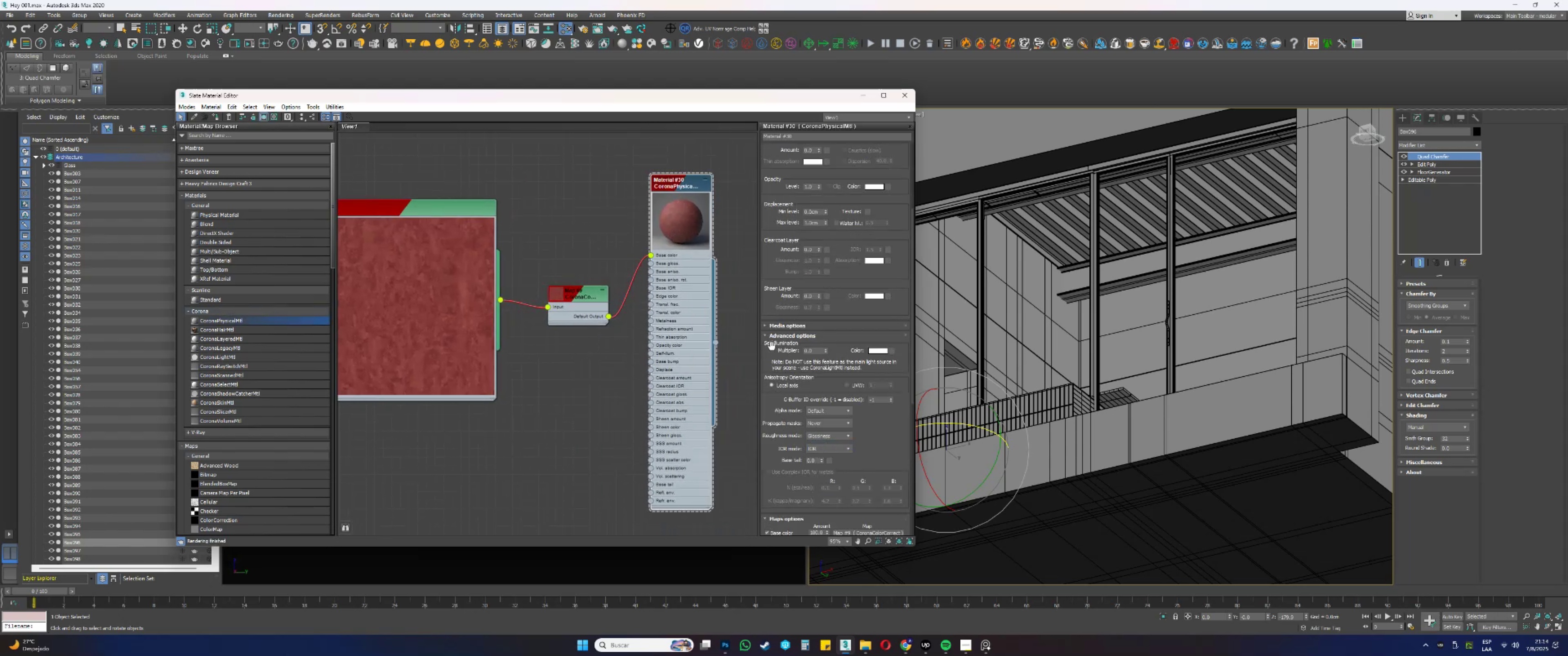 
left_click([766, 336])
 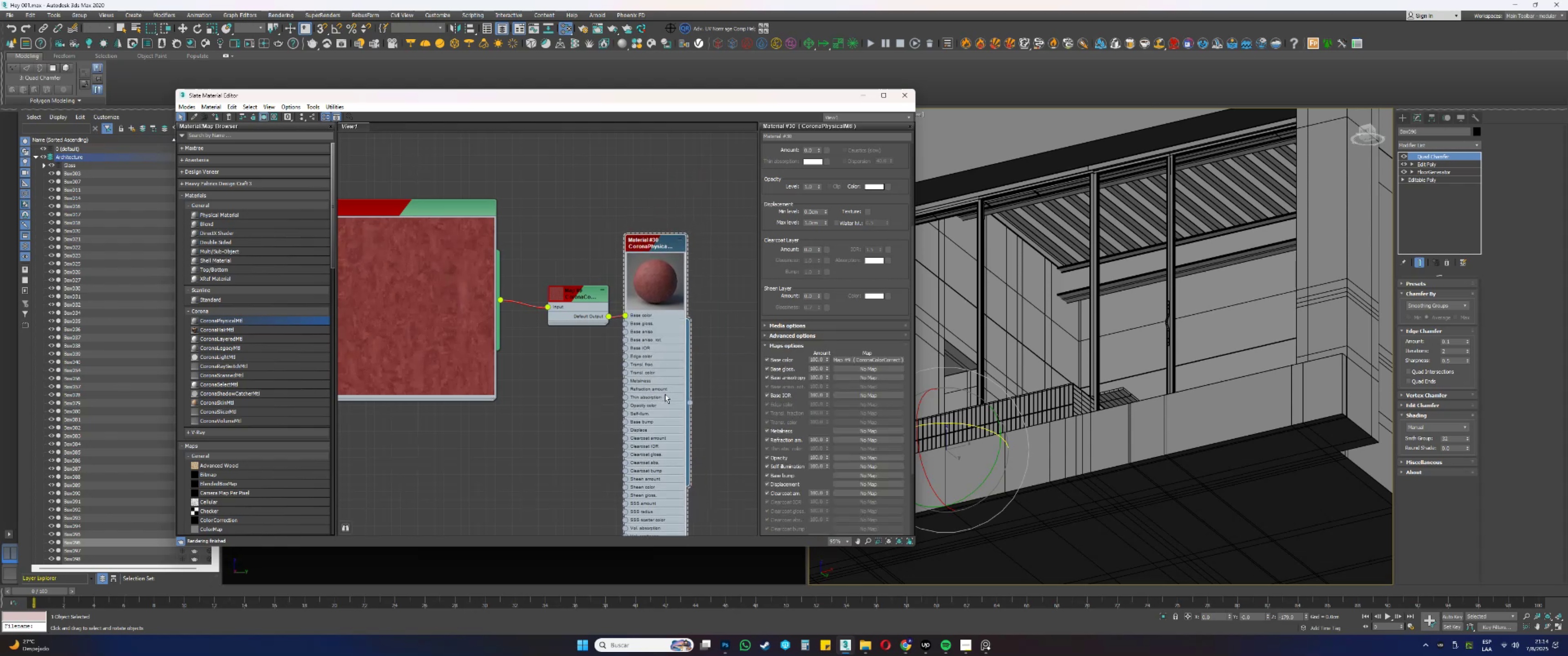 
scroll: coordinate [633, 277], scroll_direction: down, amount: 4.0
 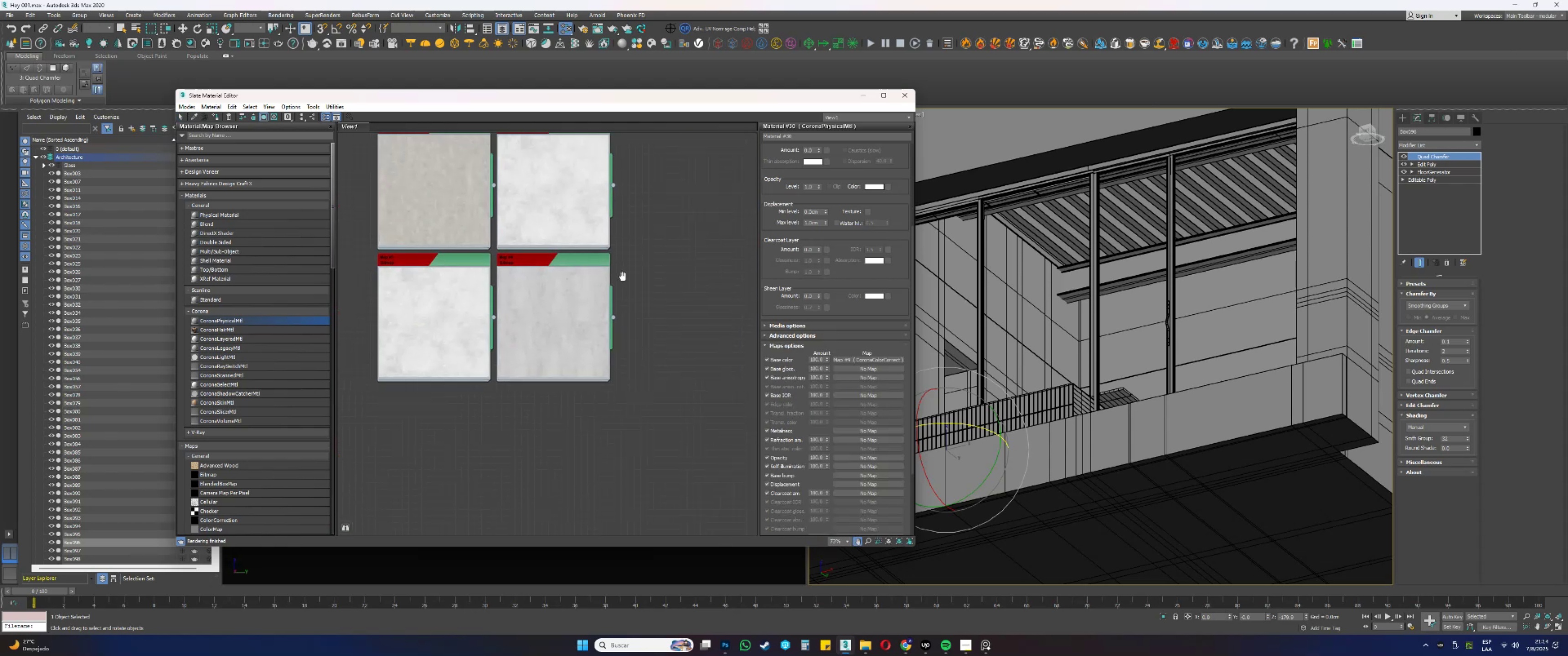 
scroll: coordinate [595, 287], scroll_direction: up, amount: 5.0
 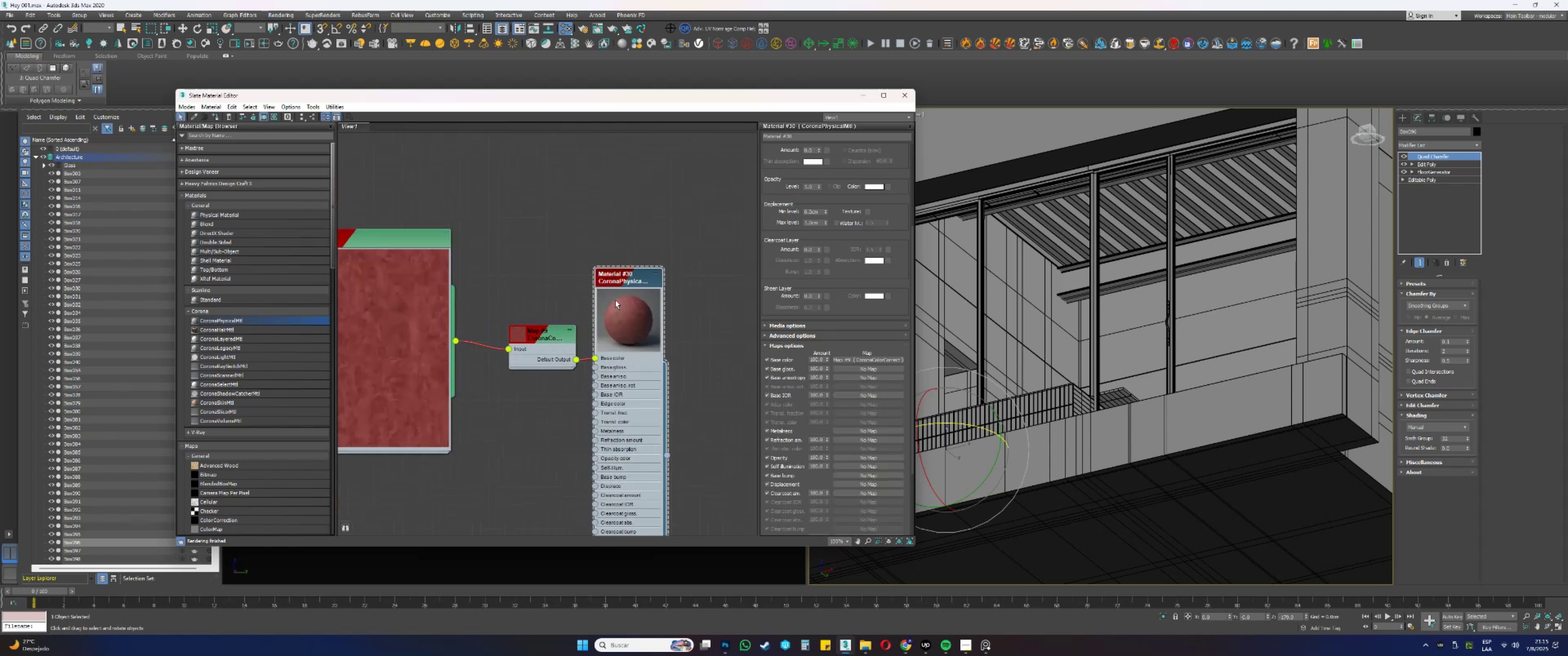 
left_click([626, 302])
 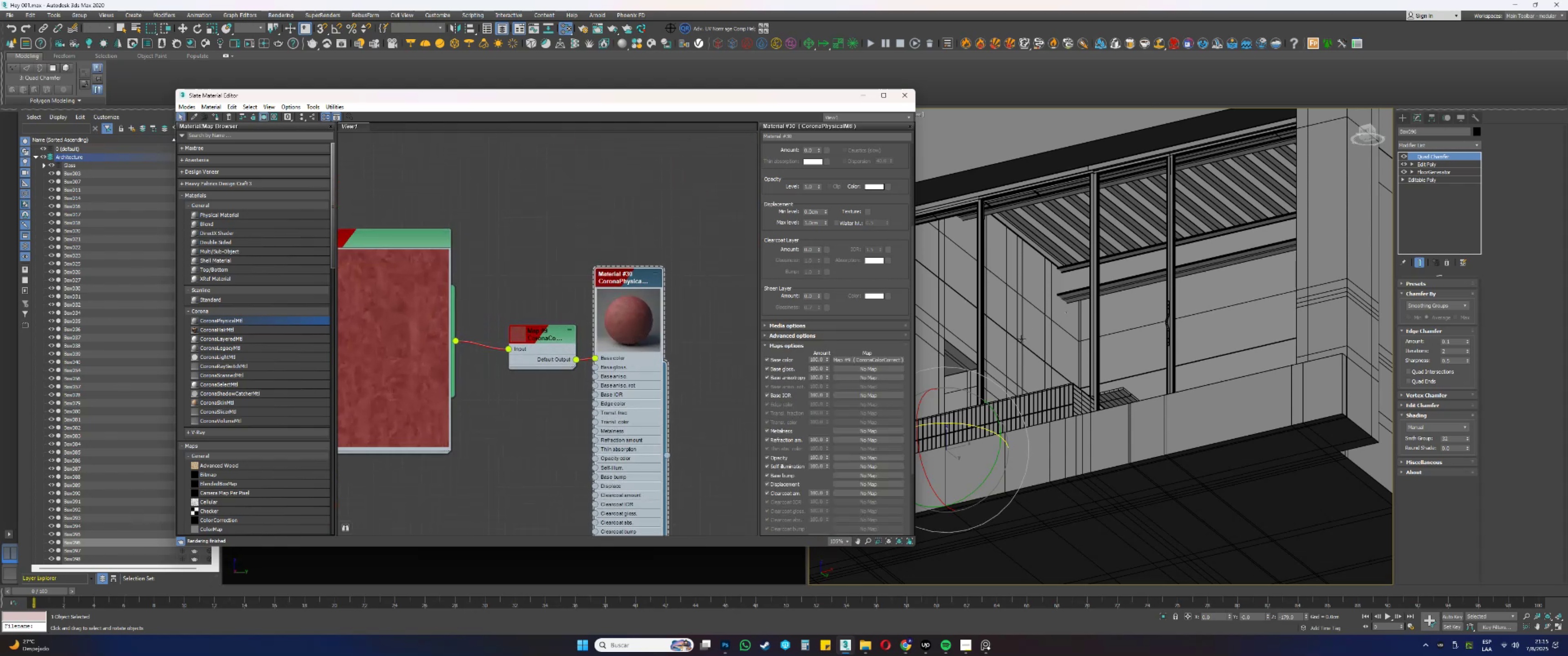 
scroll: coordinate [1171, 357], scroll_direction: down, amount: 2.0
 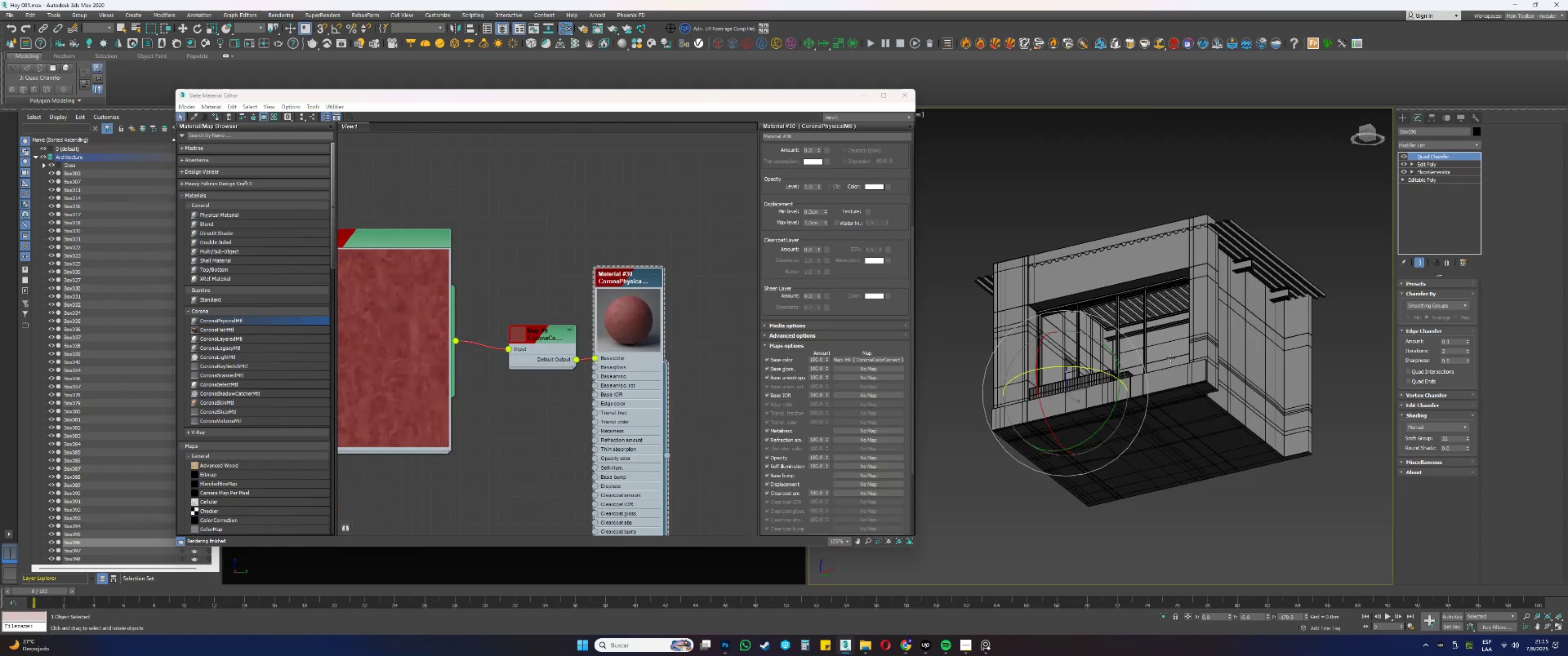 
hold_key(key=AltLeft, duration=0.7)
 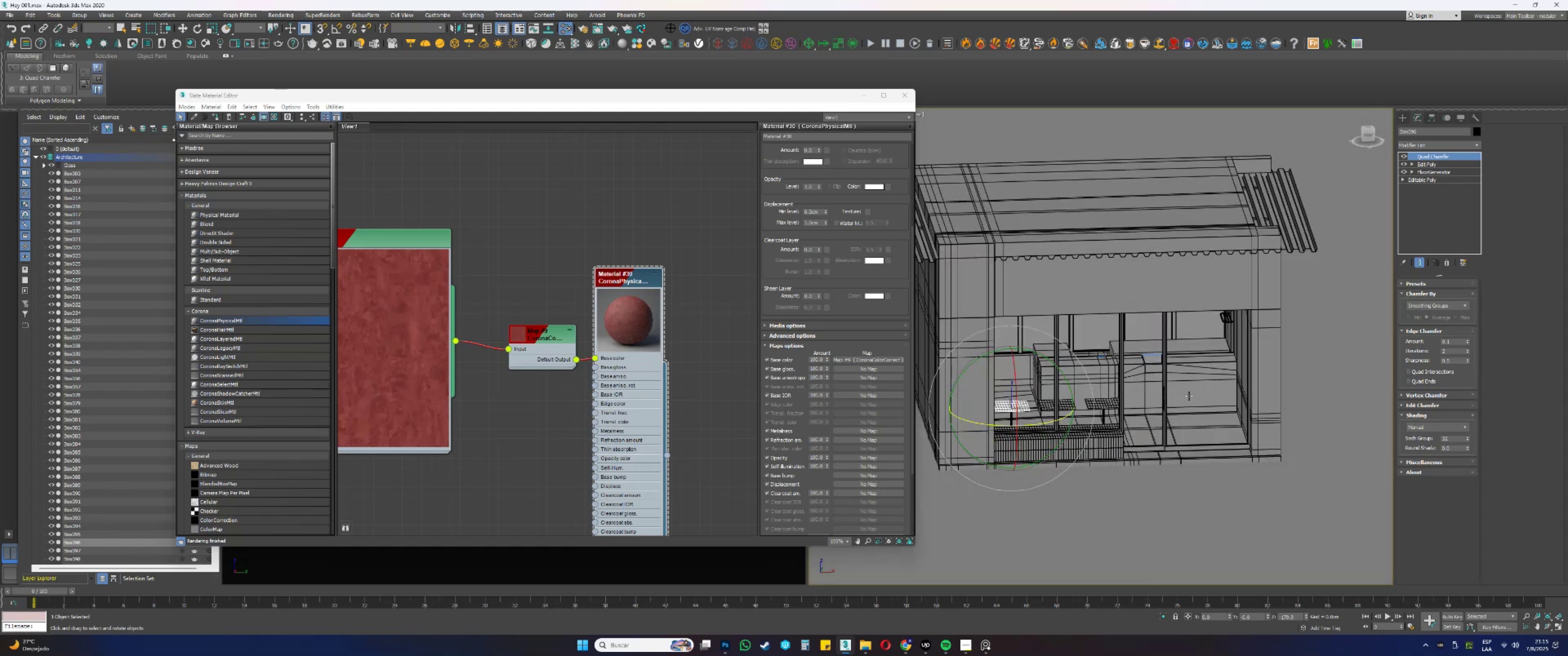 
scroll: coordinate [1193, 385], scroll_direction: up, amount: 1.0
 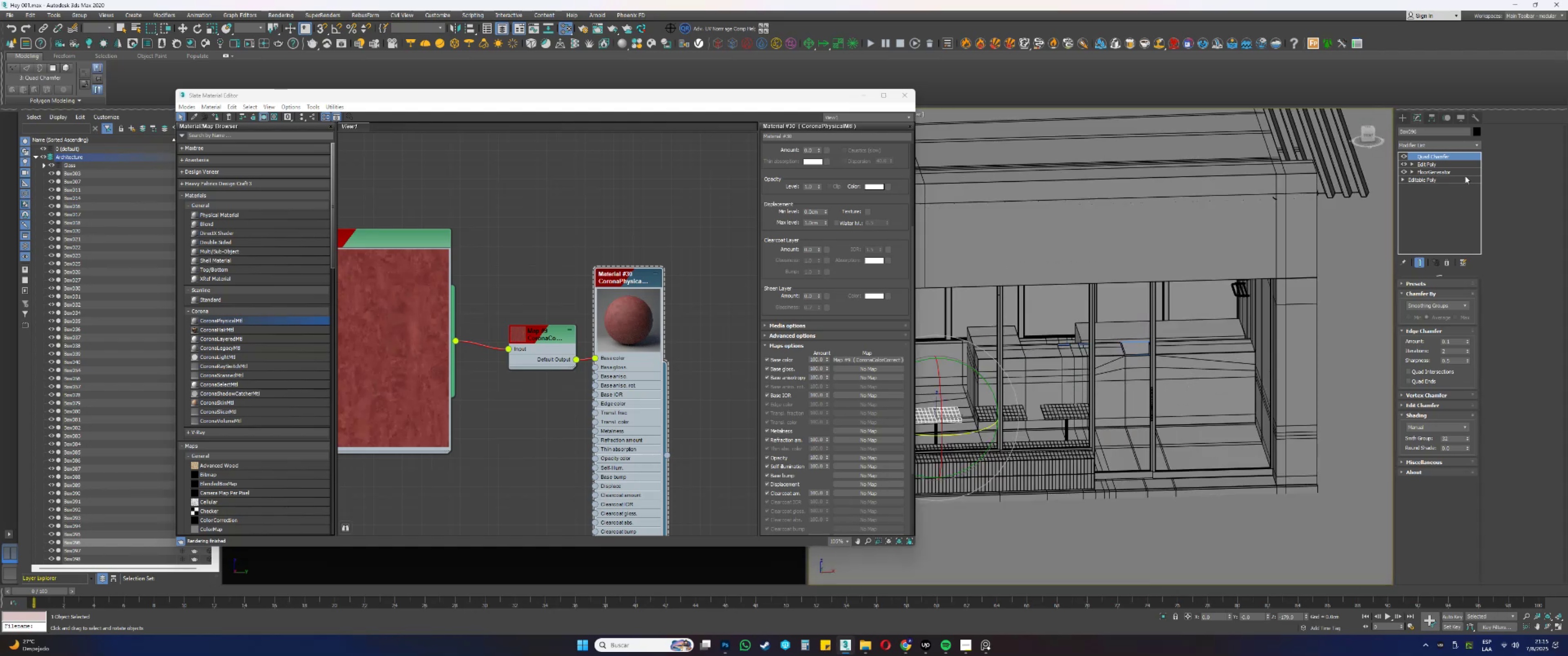 
key(F3)
 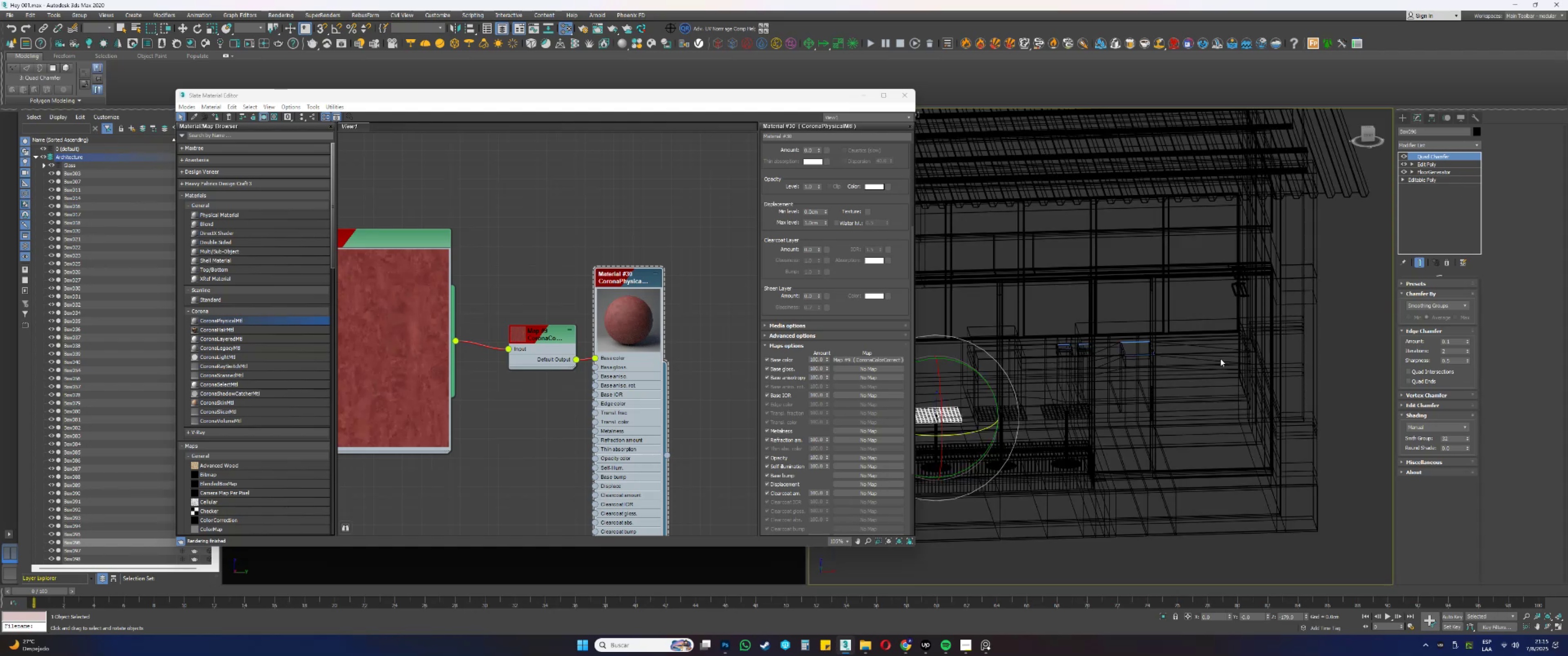 
left_click([1209, 354])
 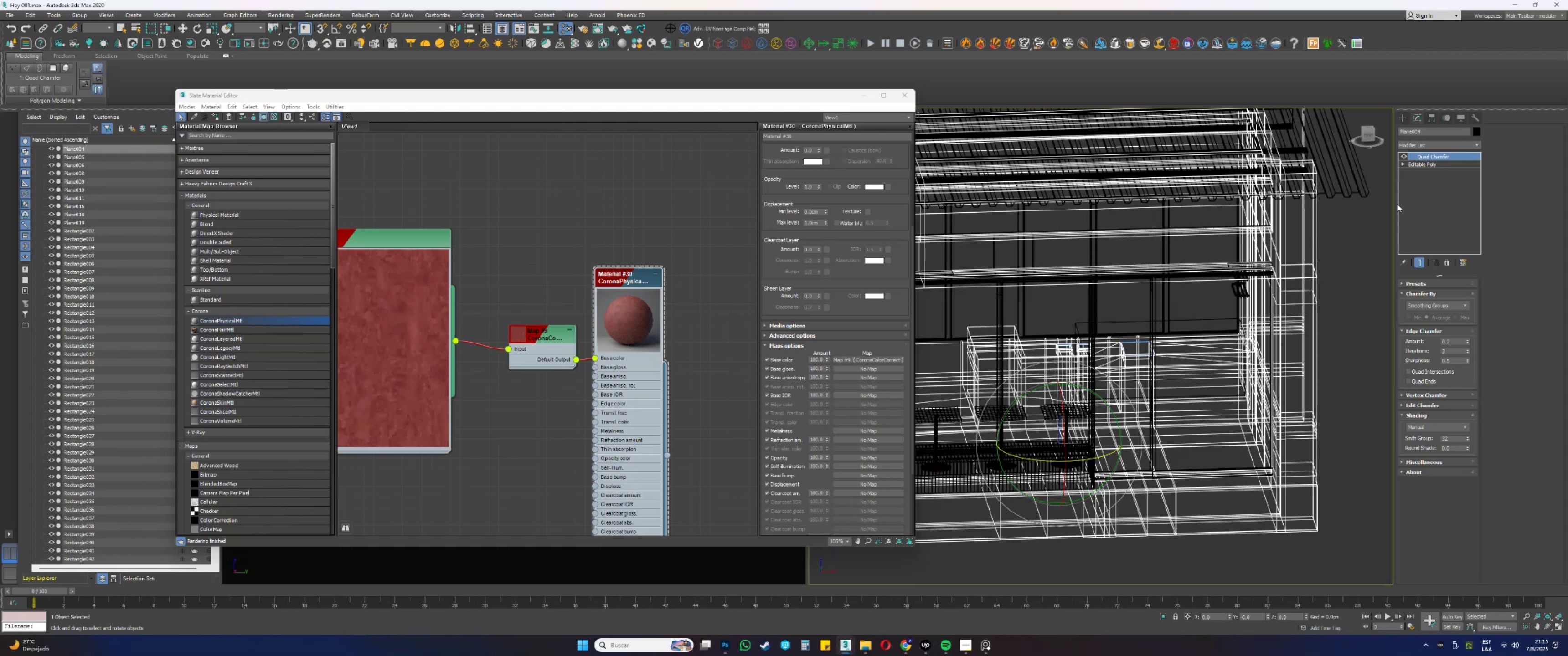 
key(F3)
 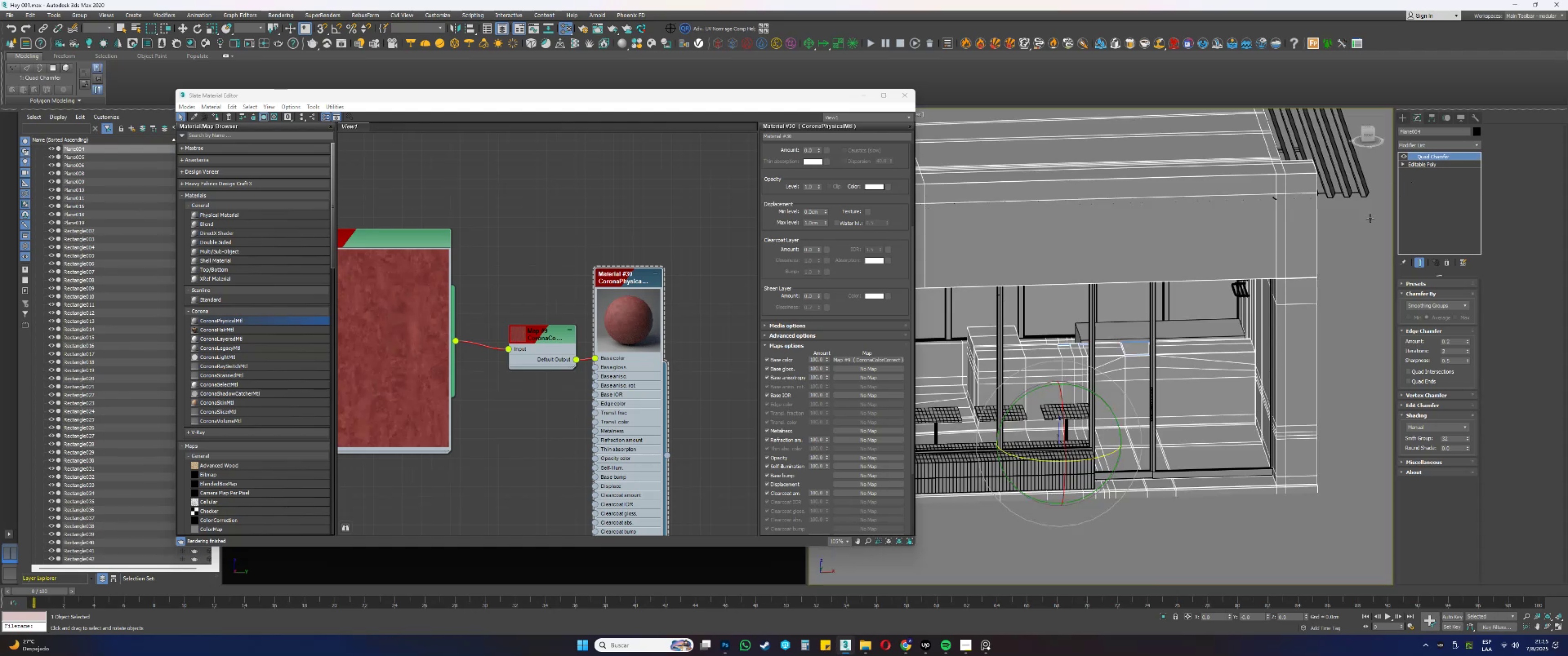 
key(Alt+AltLeft)
 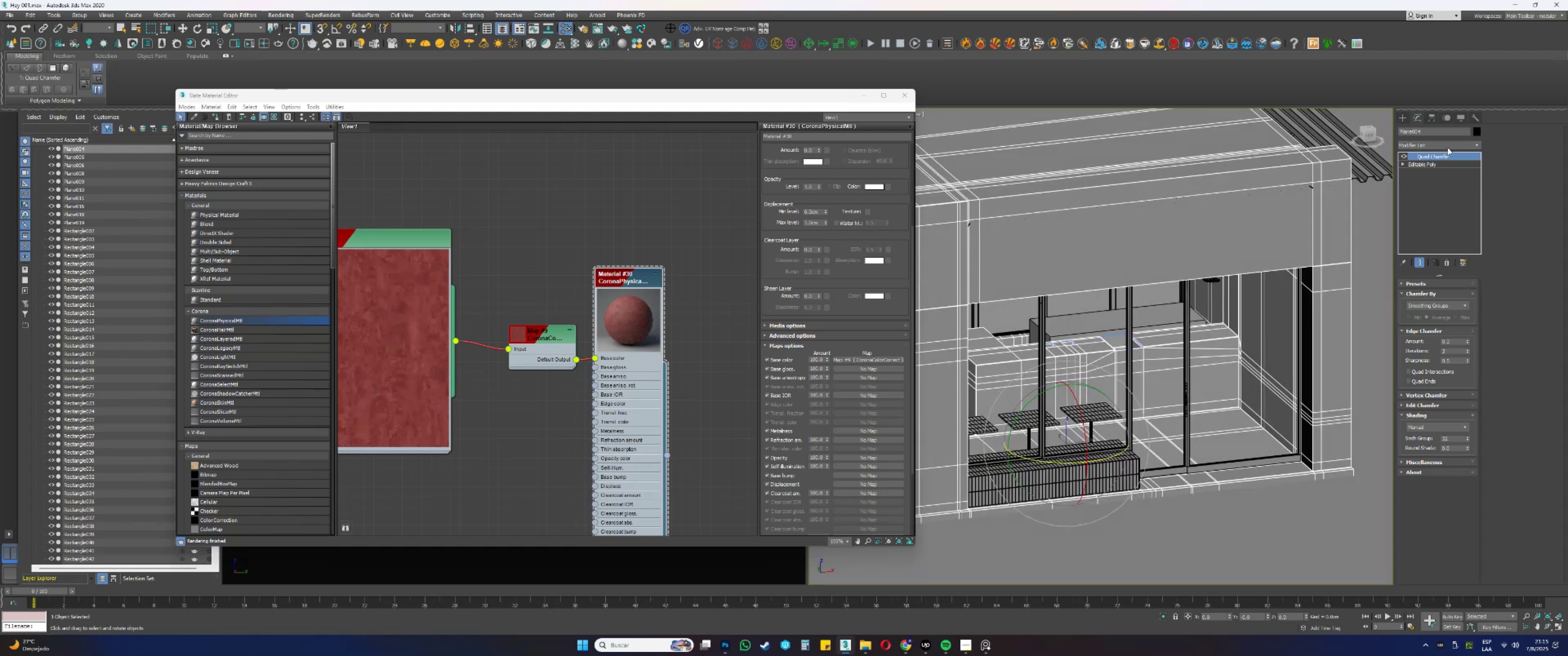 
left_click([1430, 143])
 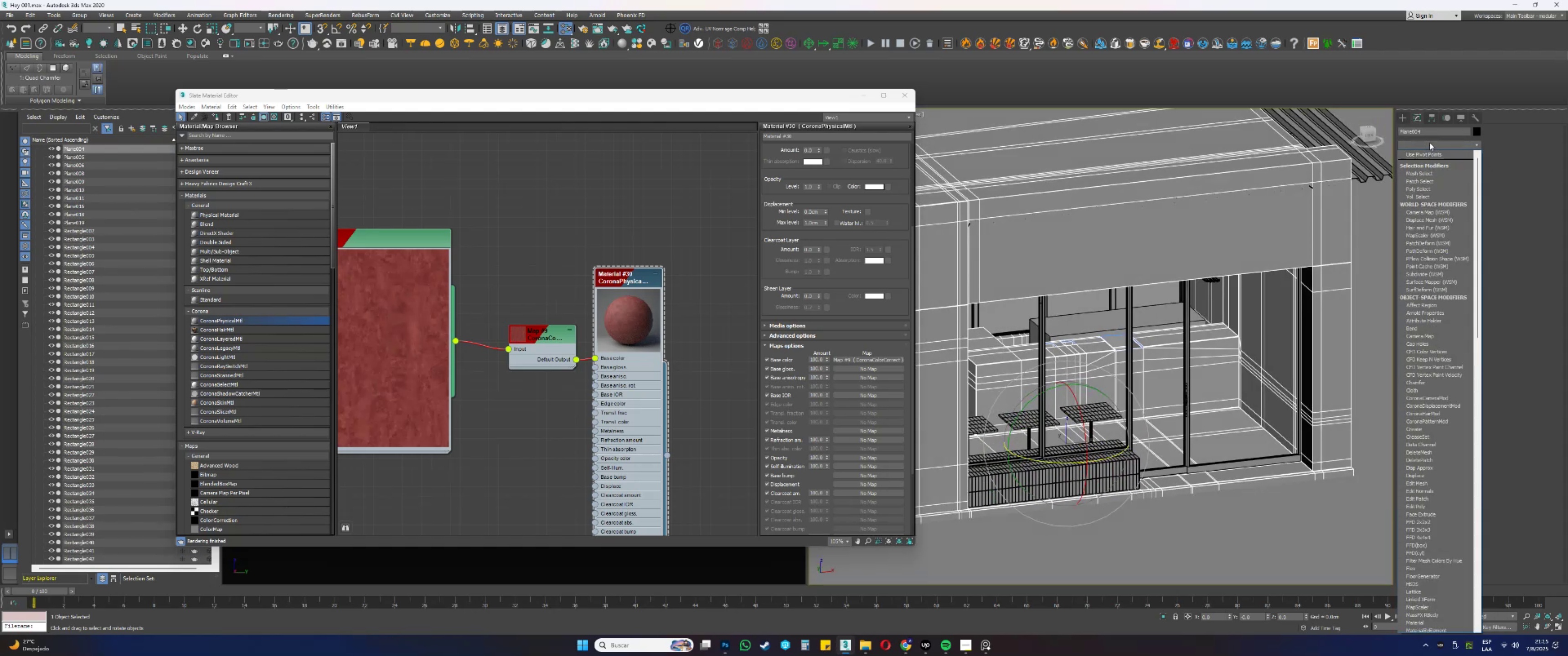 
key(E)
 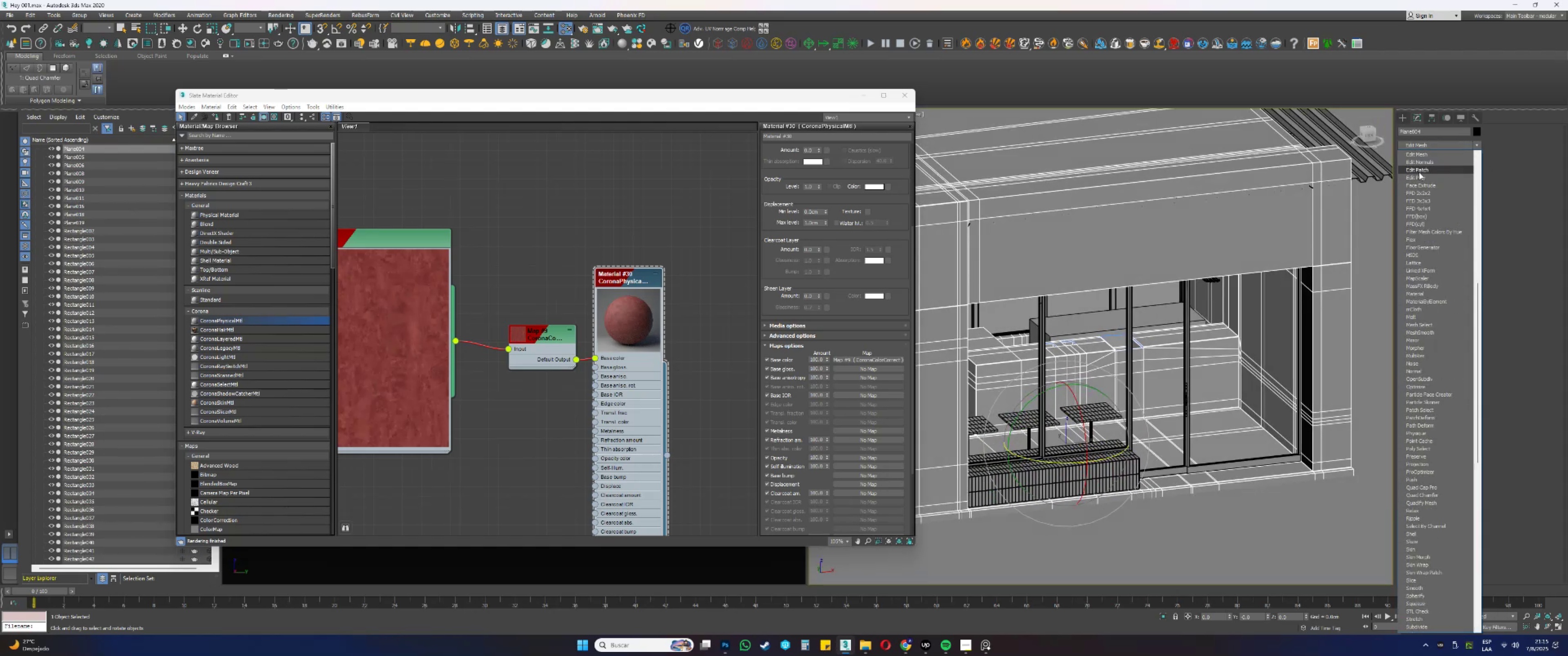 
left_click([1418, 177])
 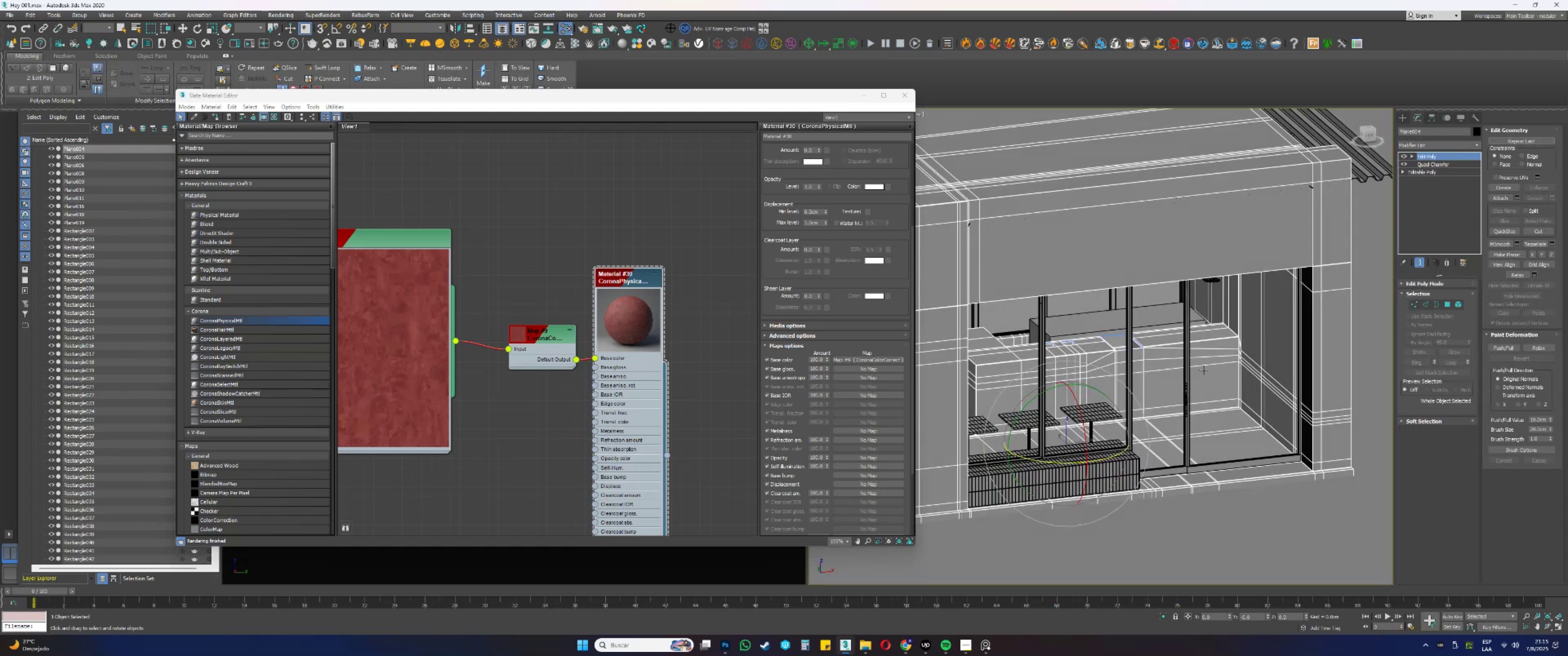 
key(4)
 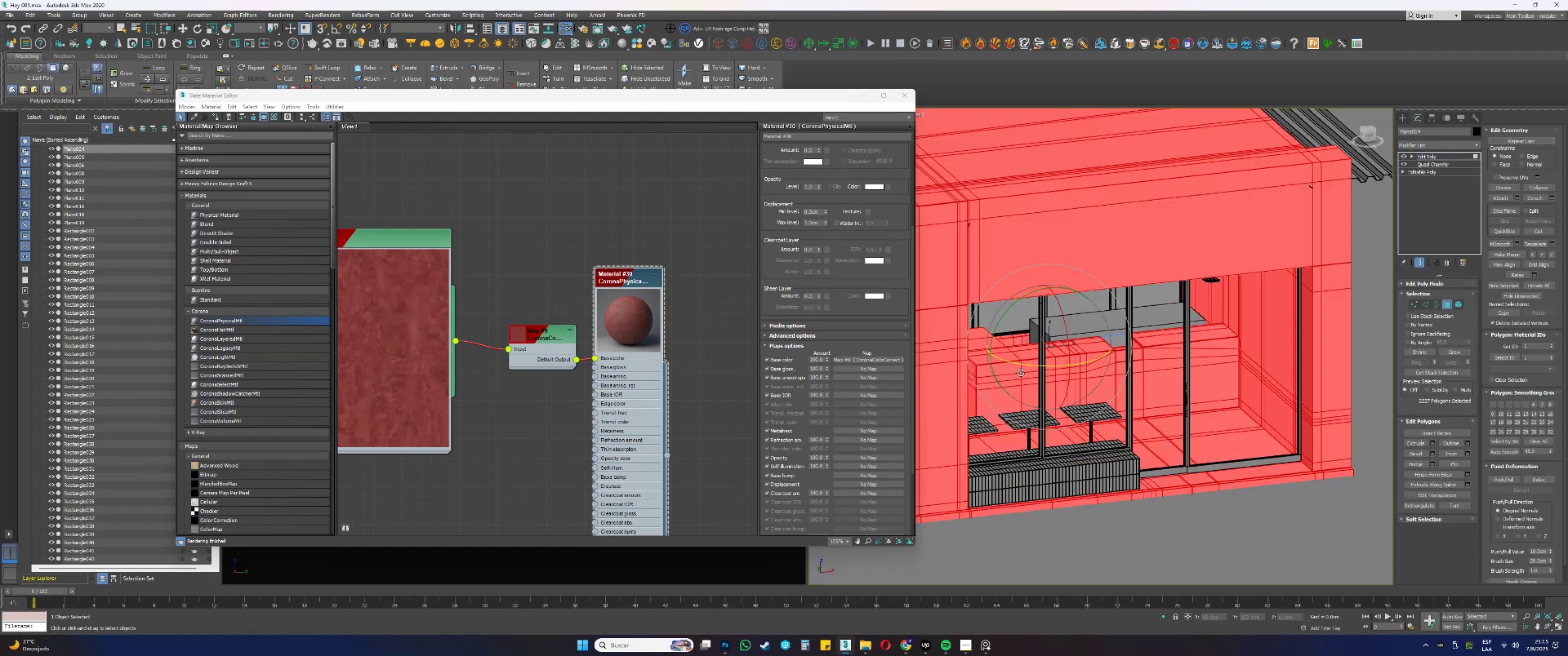 
hold_key(key=AltLeft, duration=0.51)
 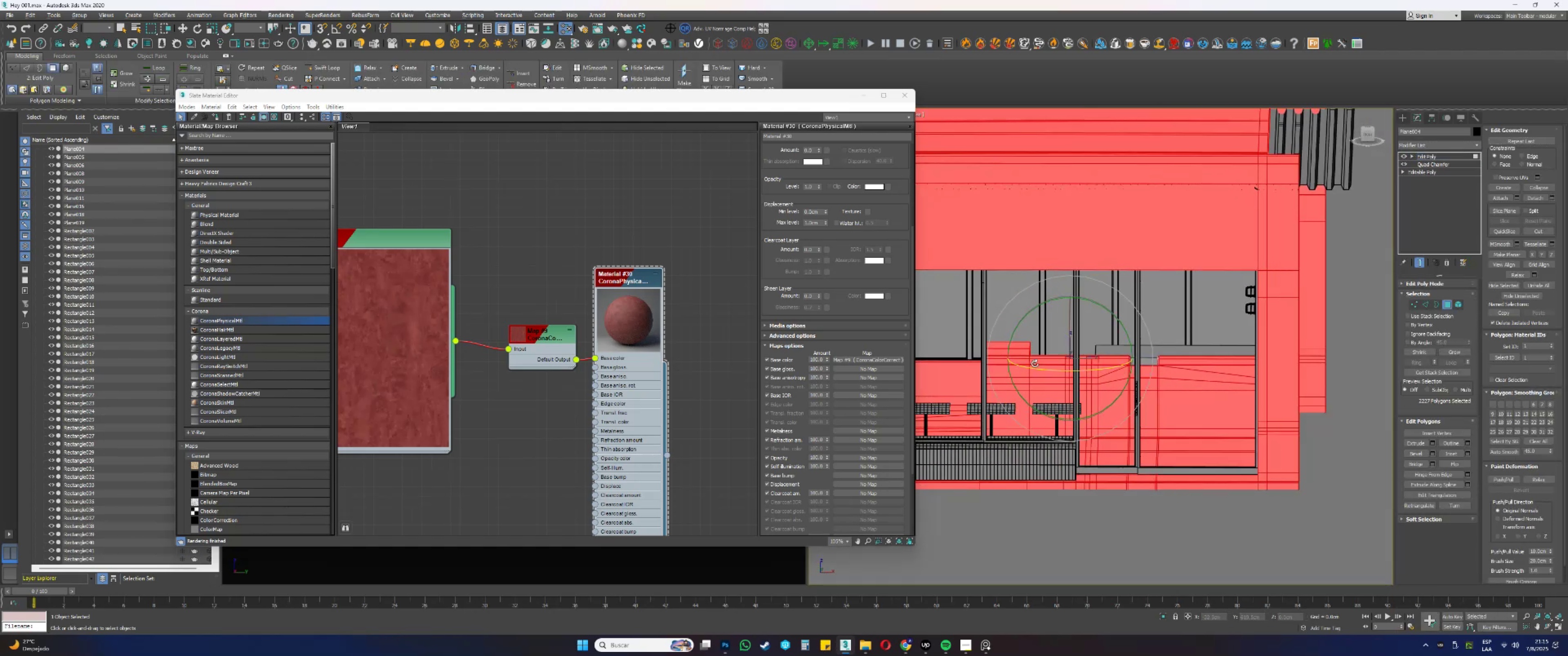 
scroll: coordinate [1073, 369], scroll_direction: down, amount: 3.0
 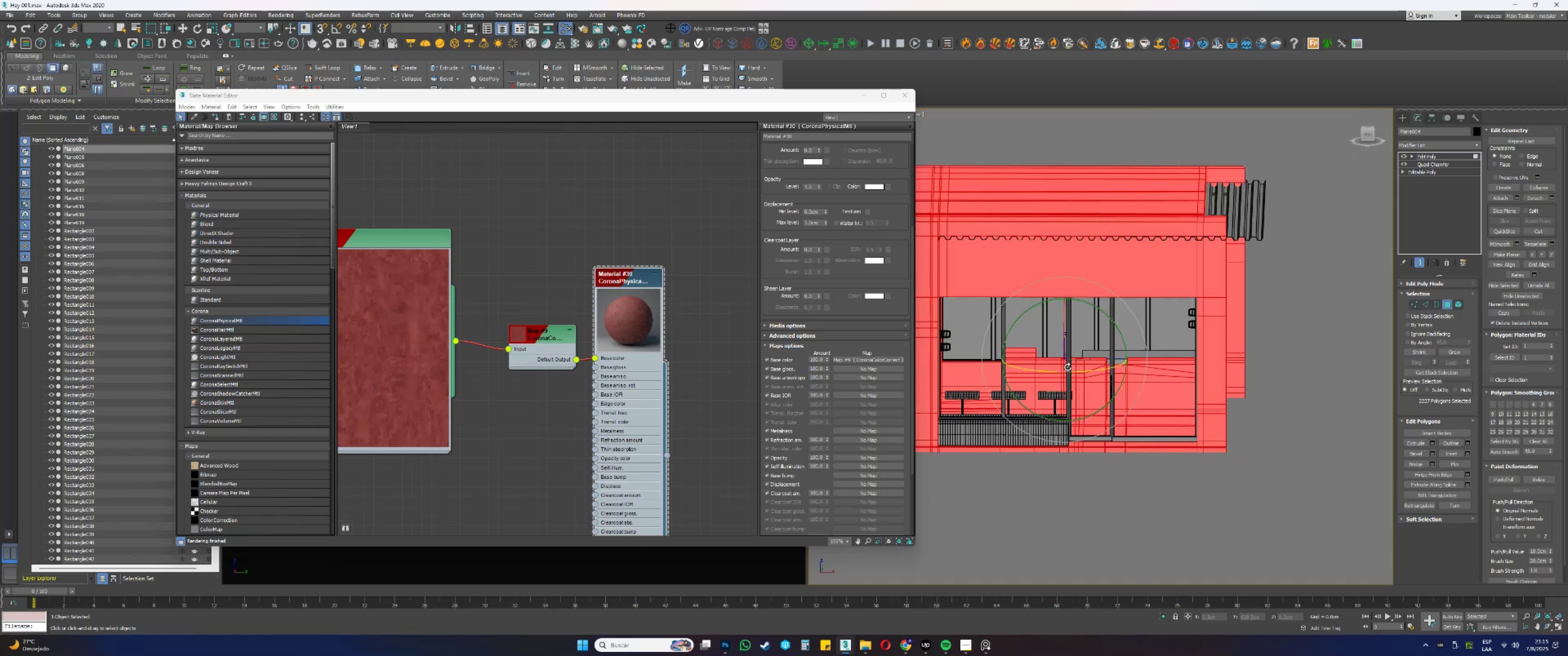 
key(Alt+AltLeft)
 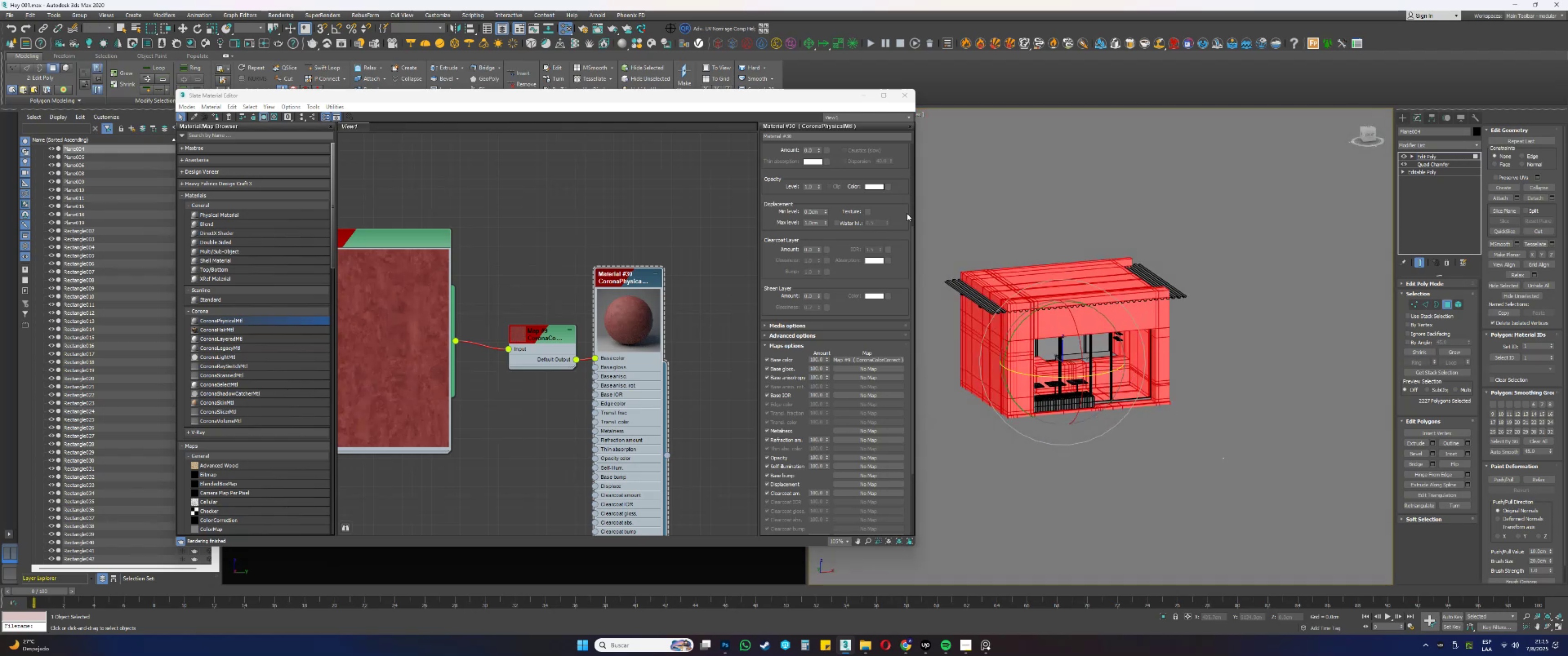 
type([F3][F3]1)
key(NumpadEnter)
type(fzq[F3])
 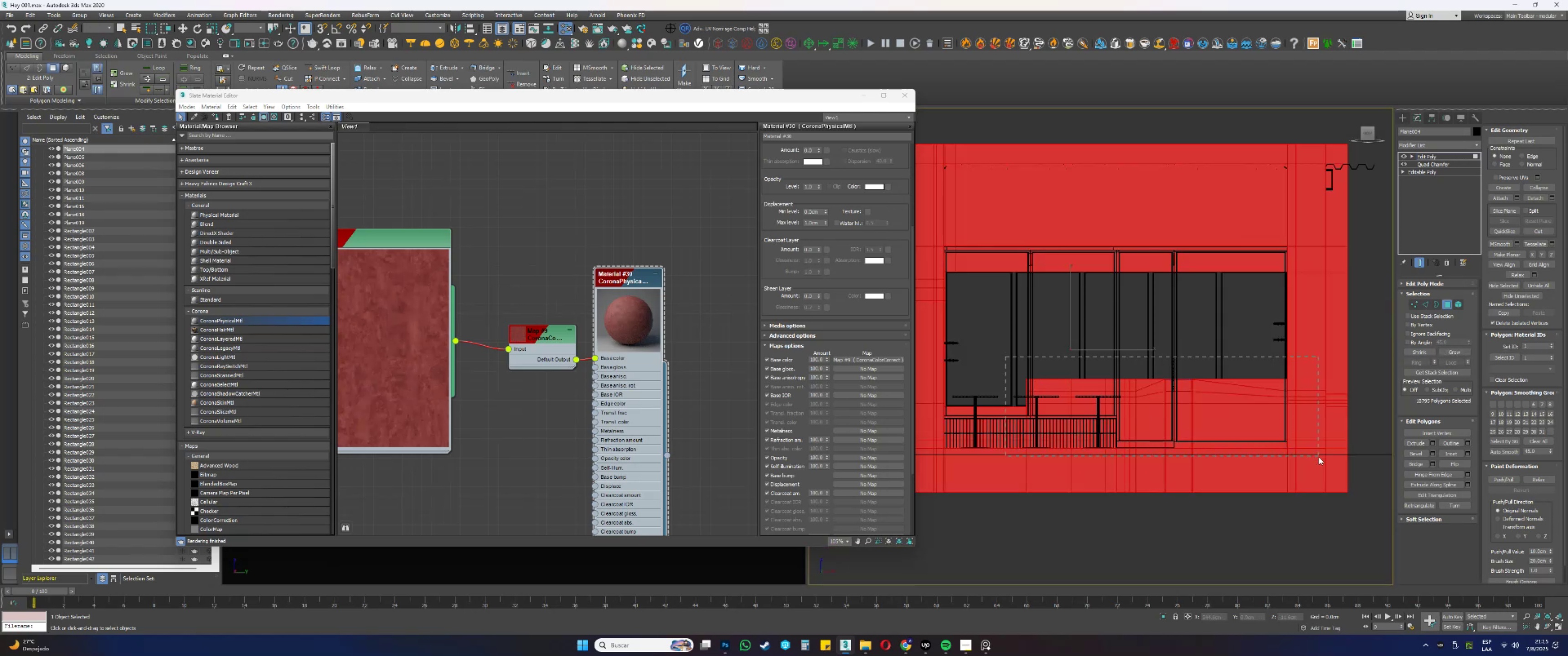 
hold_key(key=AltLeft, duration=0.92)
 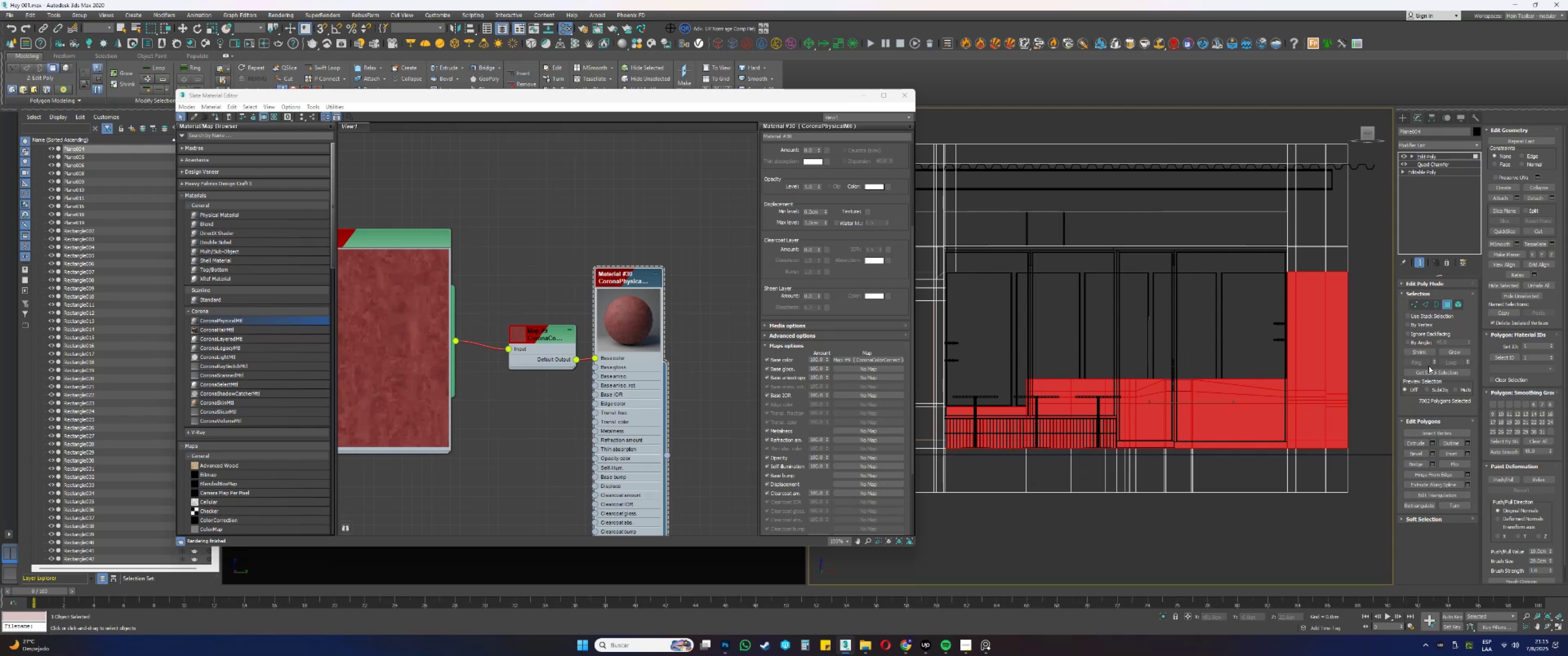 
left_click([1410, 340])
 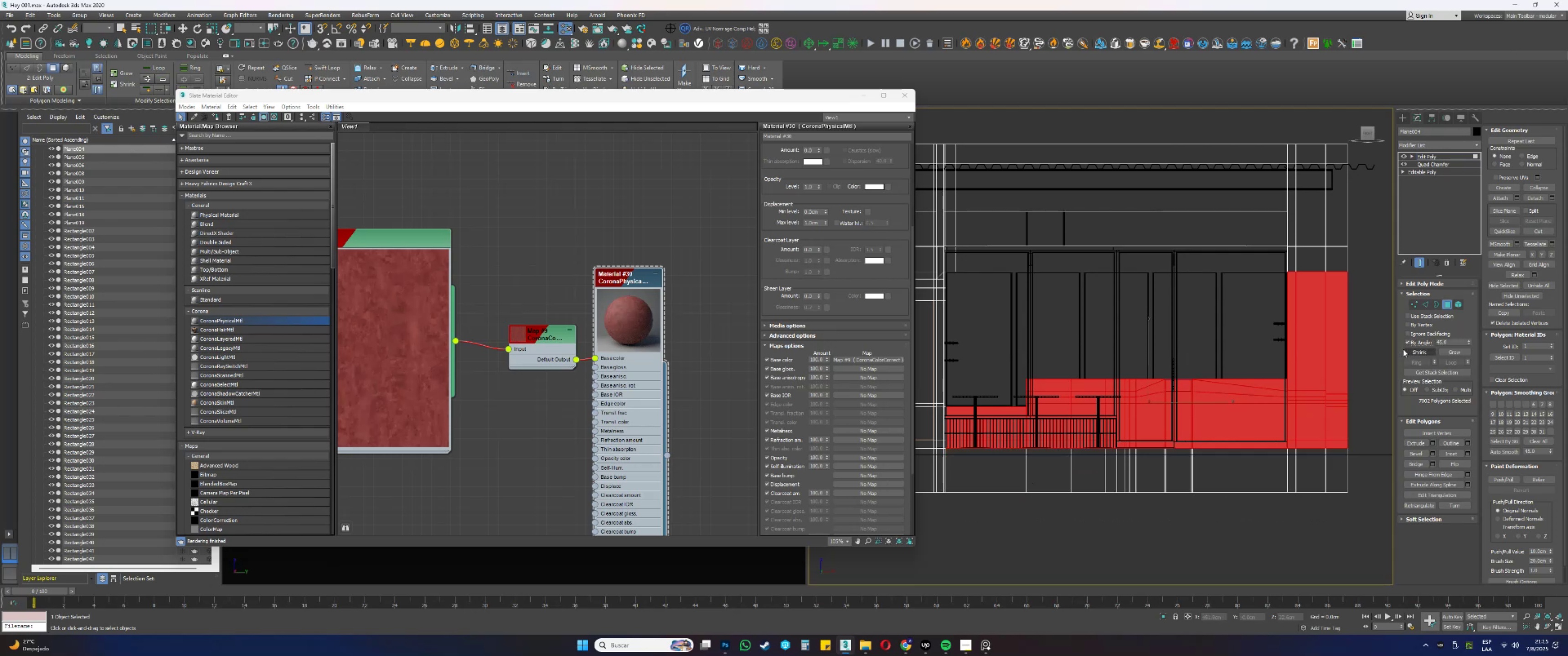 
hold_key(key=AltLeft, duration=0.65)
 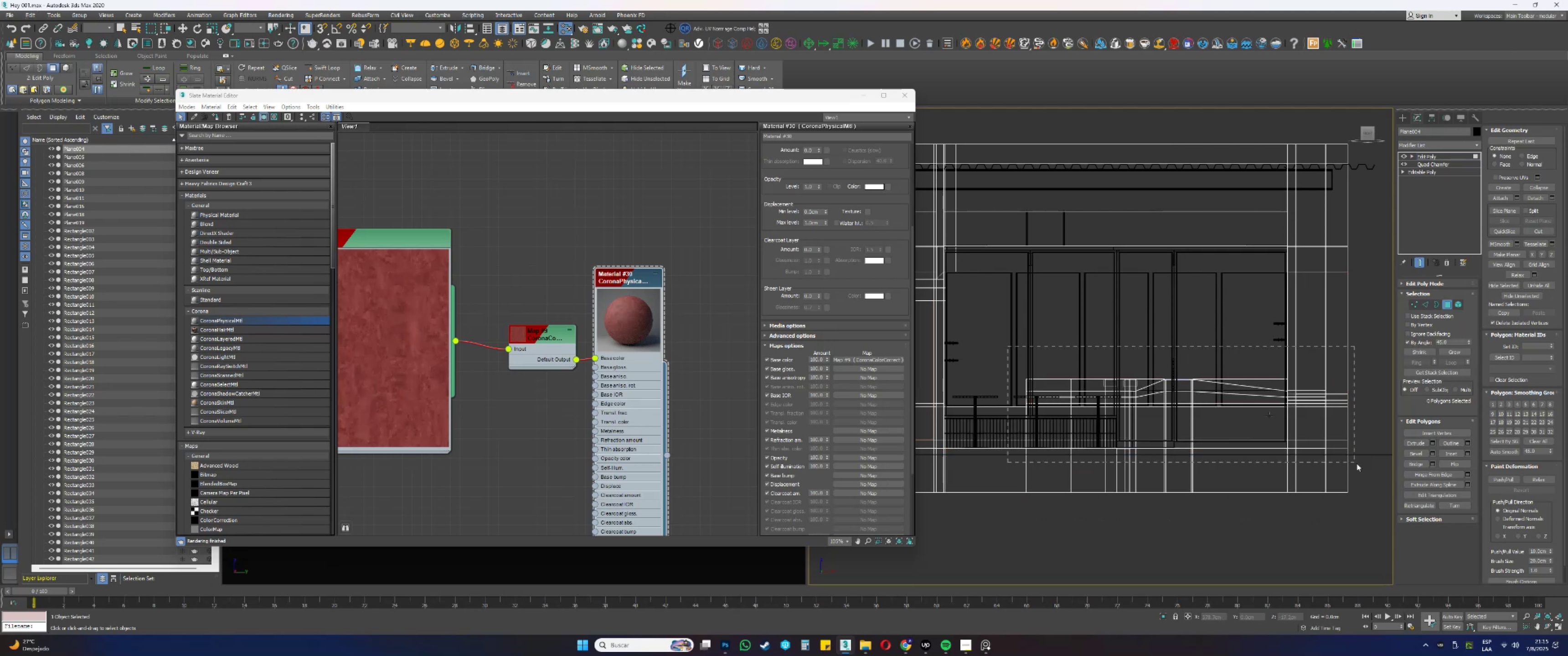 
hold_key(key=AltLeft, duration=0.8)
left_click([1333, 473])
 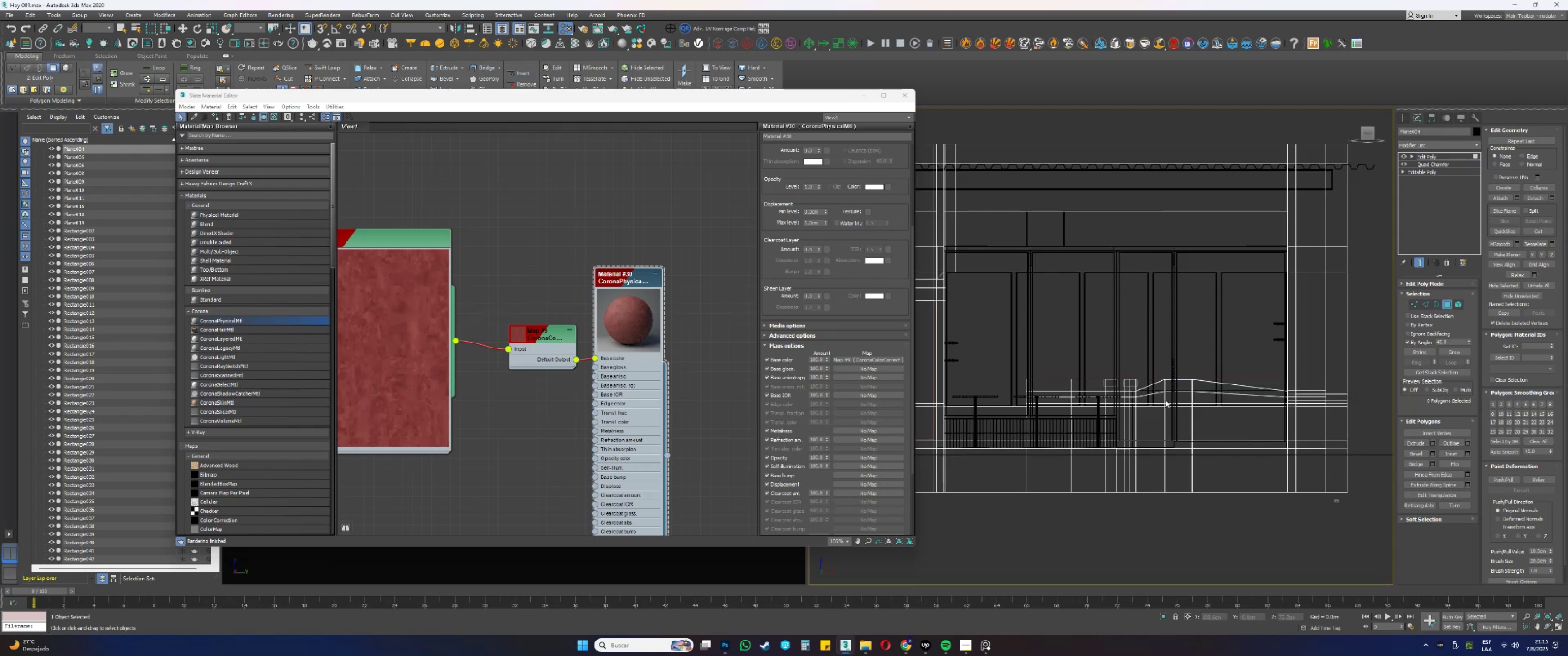 
hold_key(key=AltLeft, duration=0.34)
 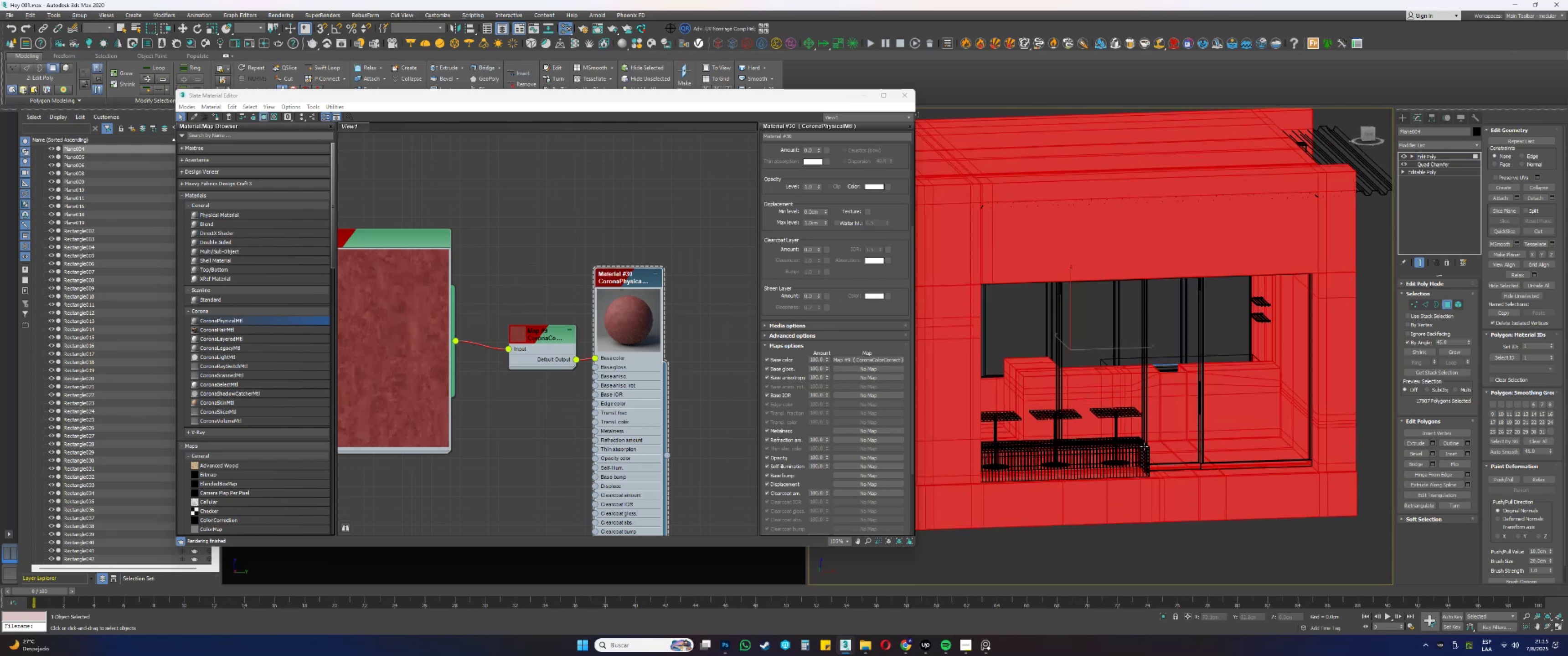 
key(Alt+AltLeft)
 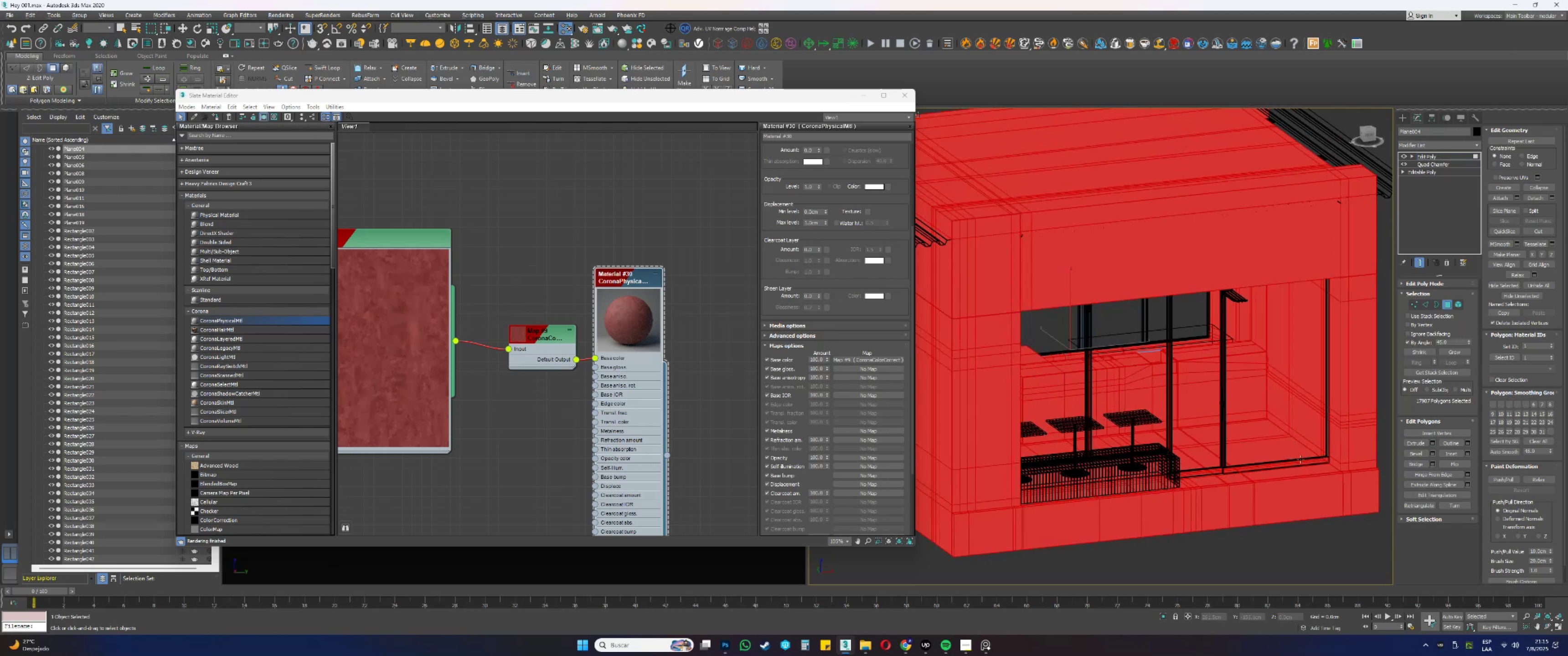 
hold_key(key=AltLeft, duration=0.46)
left_click([1321, 473])
 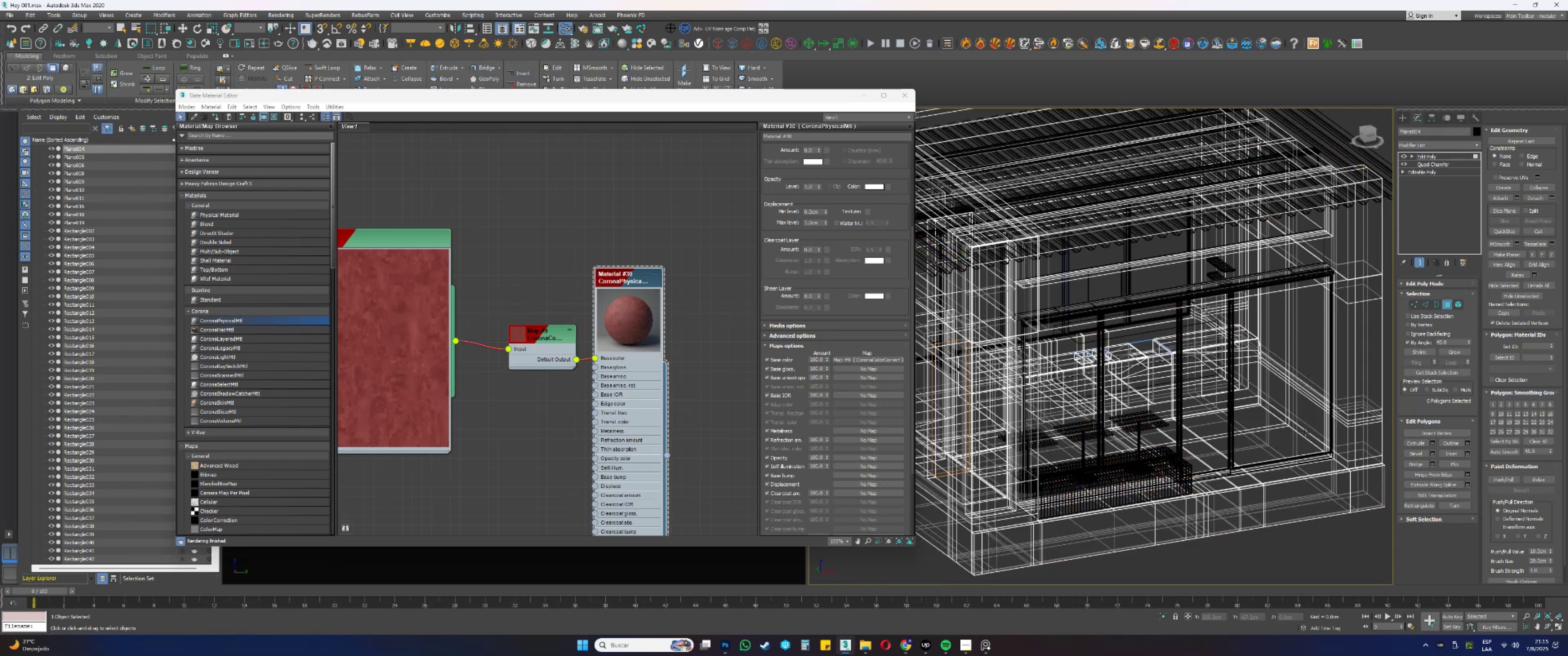 
scroll: coordinate [1296, 429], scroll_direction: up, amount: 1.0
 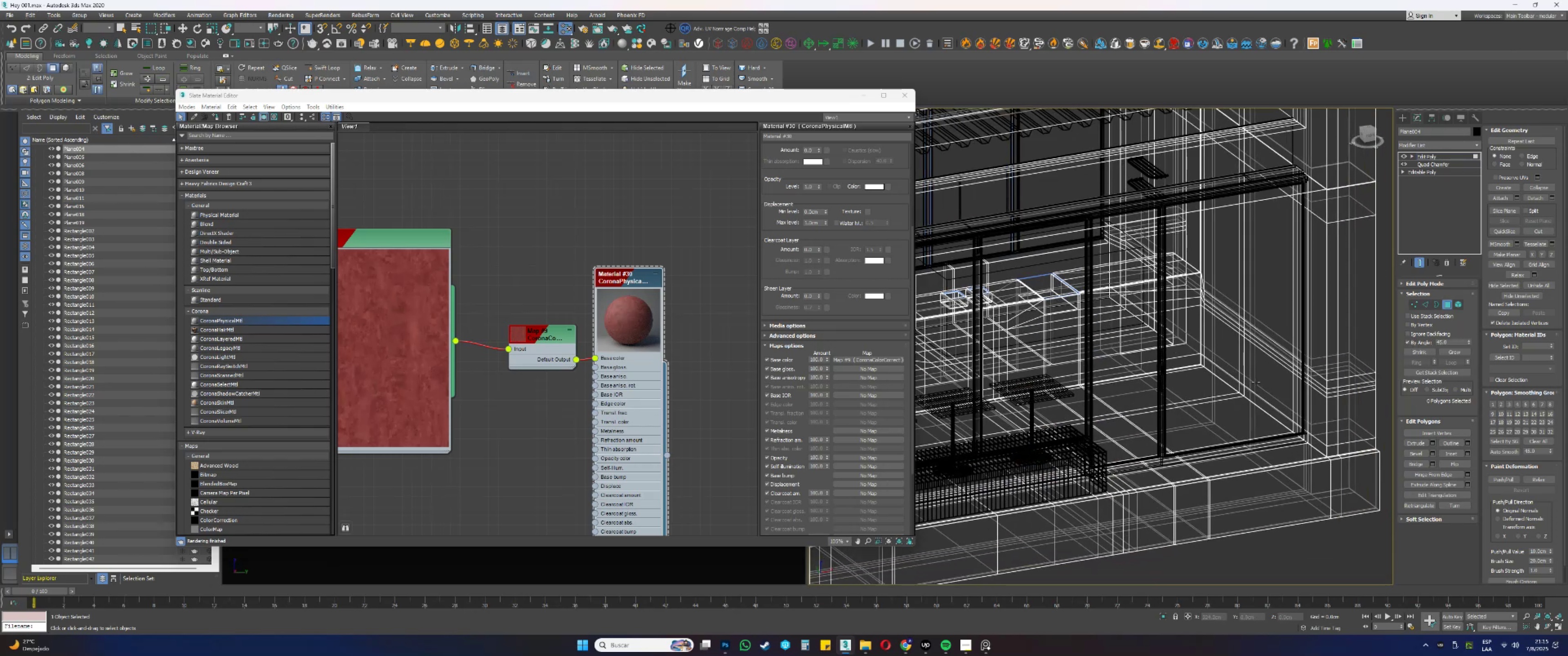 
scroll: coordinate [1238, 358], scroll_direction: down, amount: 4.0
 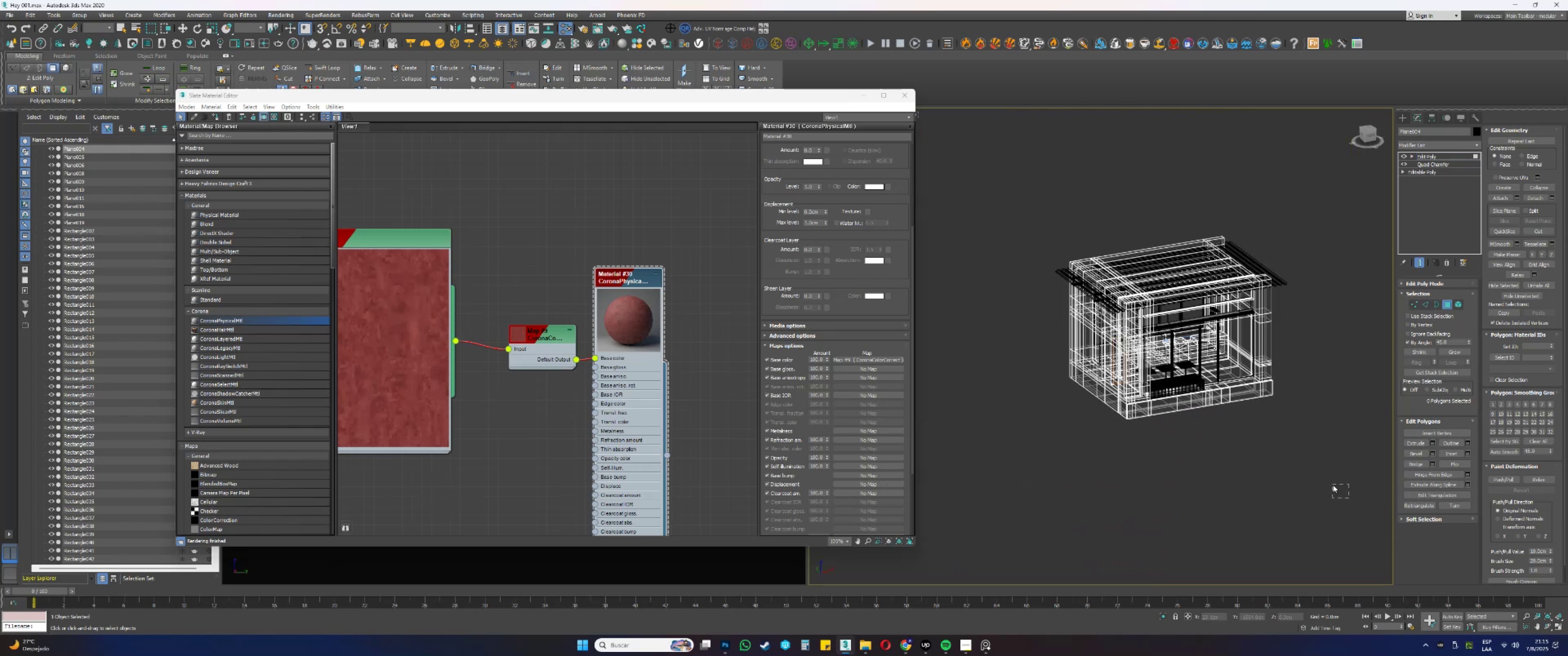 
type(fz5)
key(NumpadEnter)
 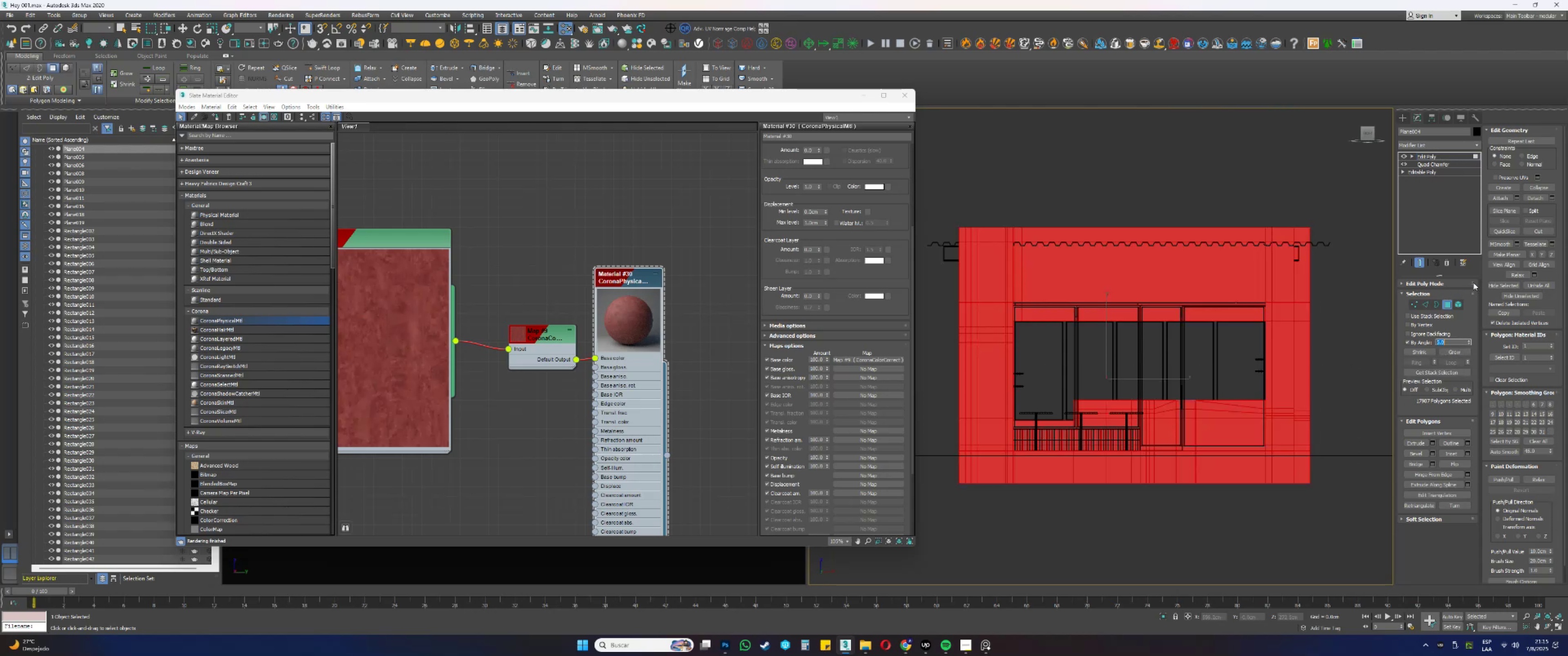 
scroll: coordinate [1216, 378], scroll_direction: down, amount: 1.0
 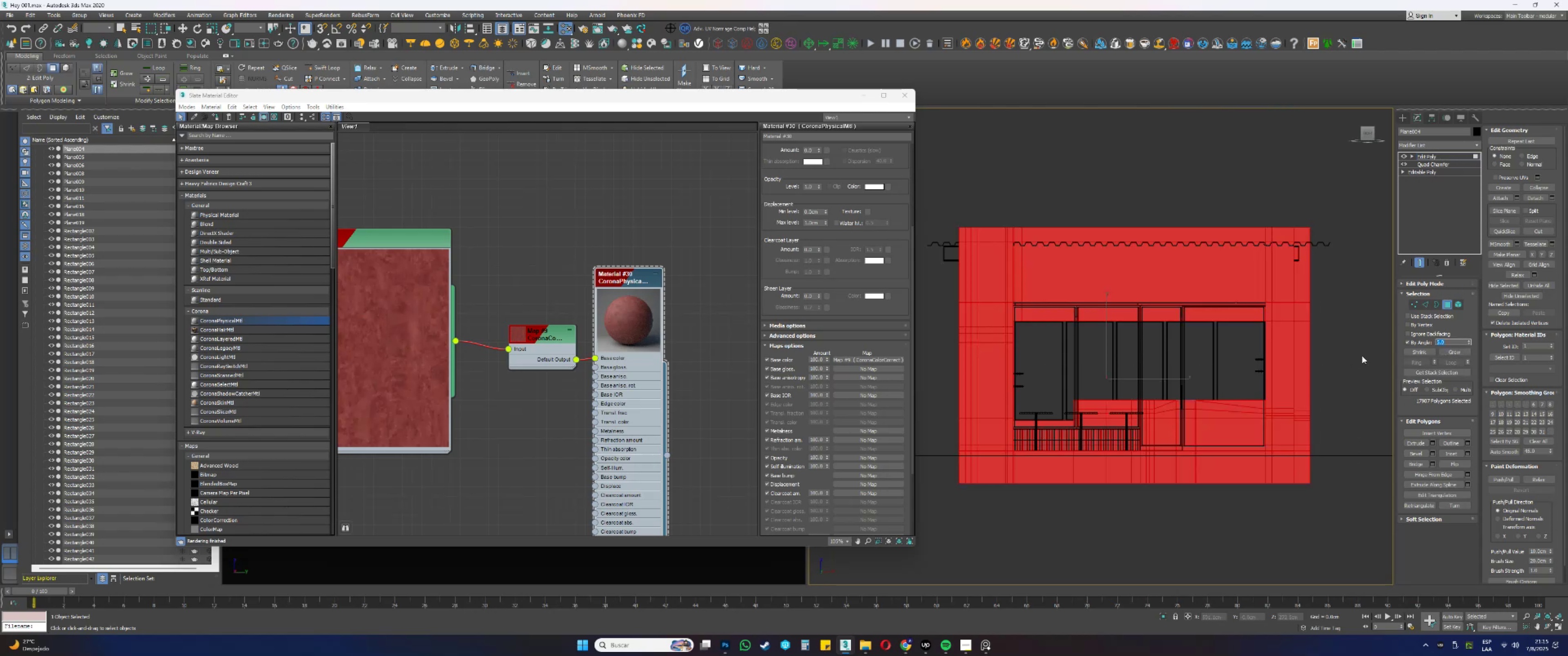 
hold_key(key=AltLeft, duration=1.03)
 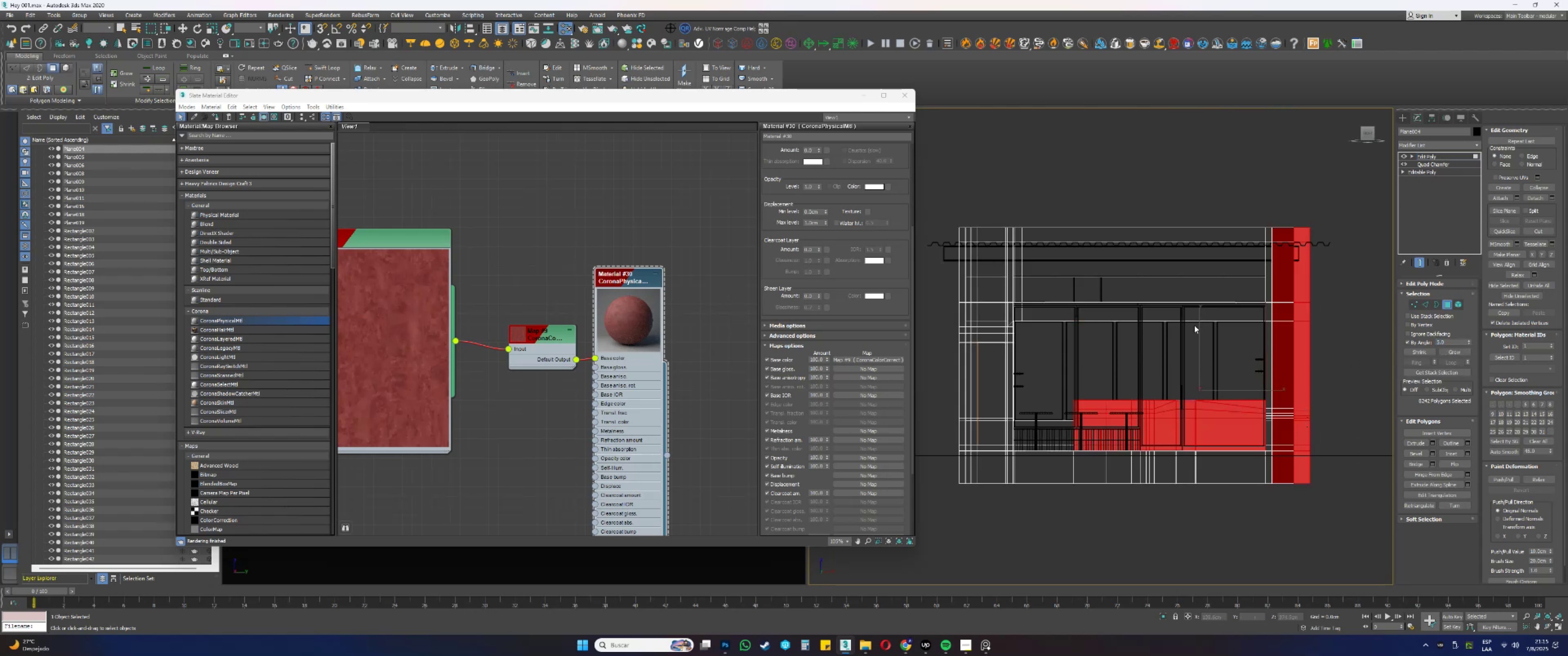 
hold_key(key=AltLeft, duration=0.81)
 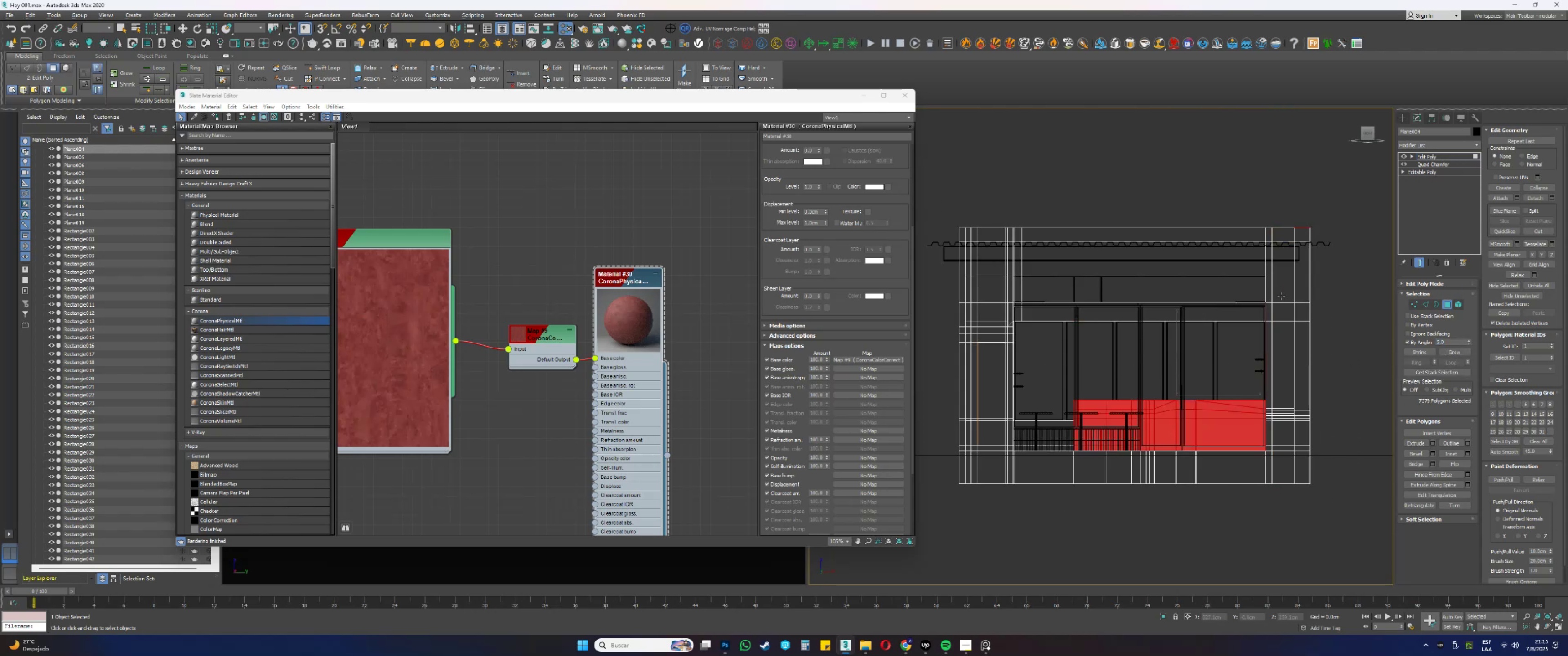 
hold_key(key=AltLeft, duration=0.62)
 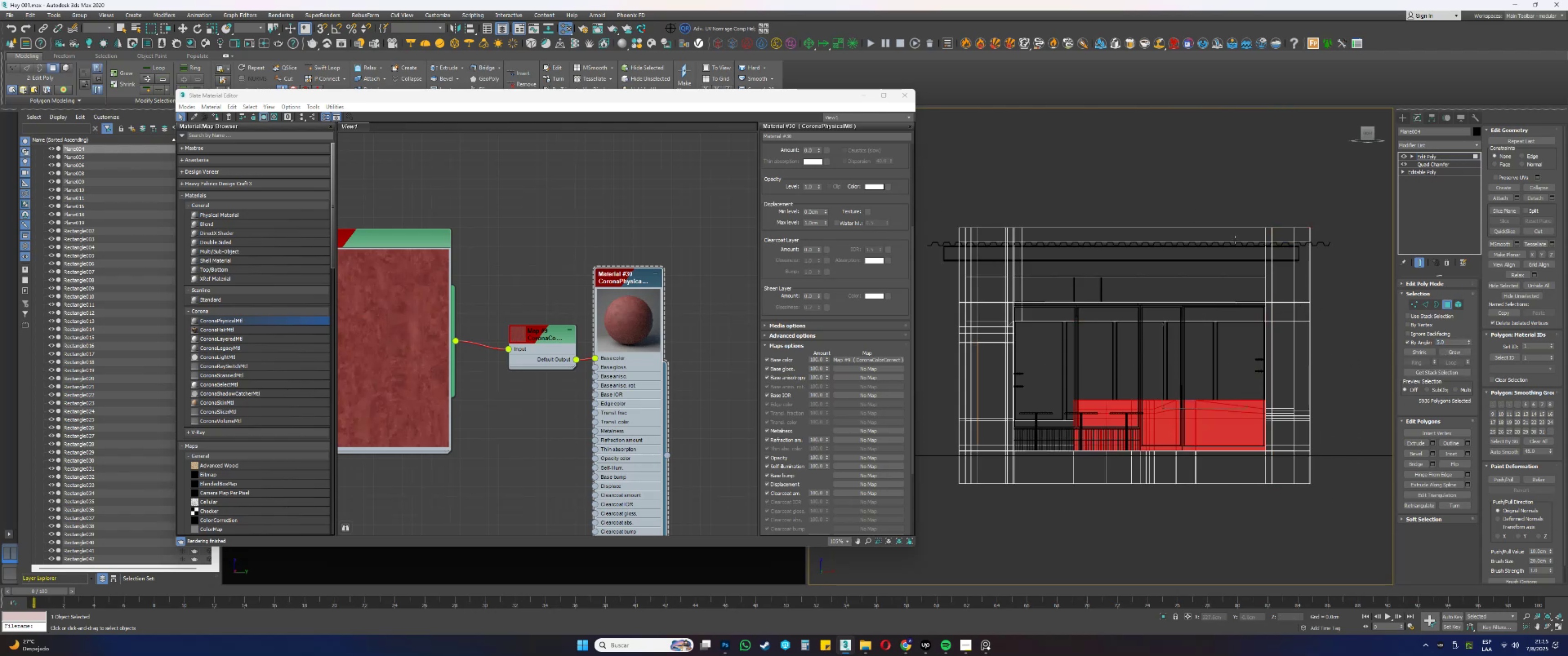 
hold_key(key=AltLeft, duration=1.24)
 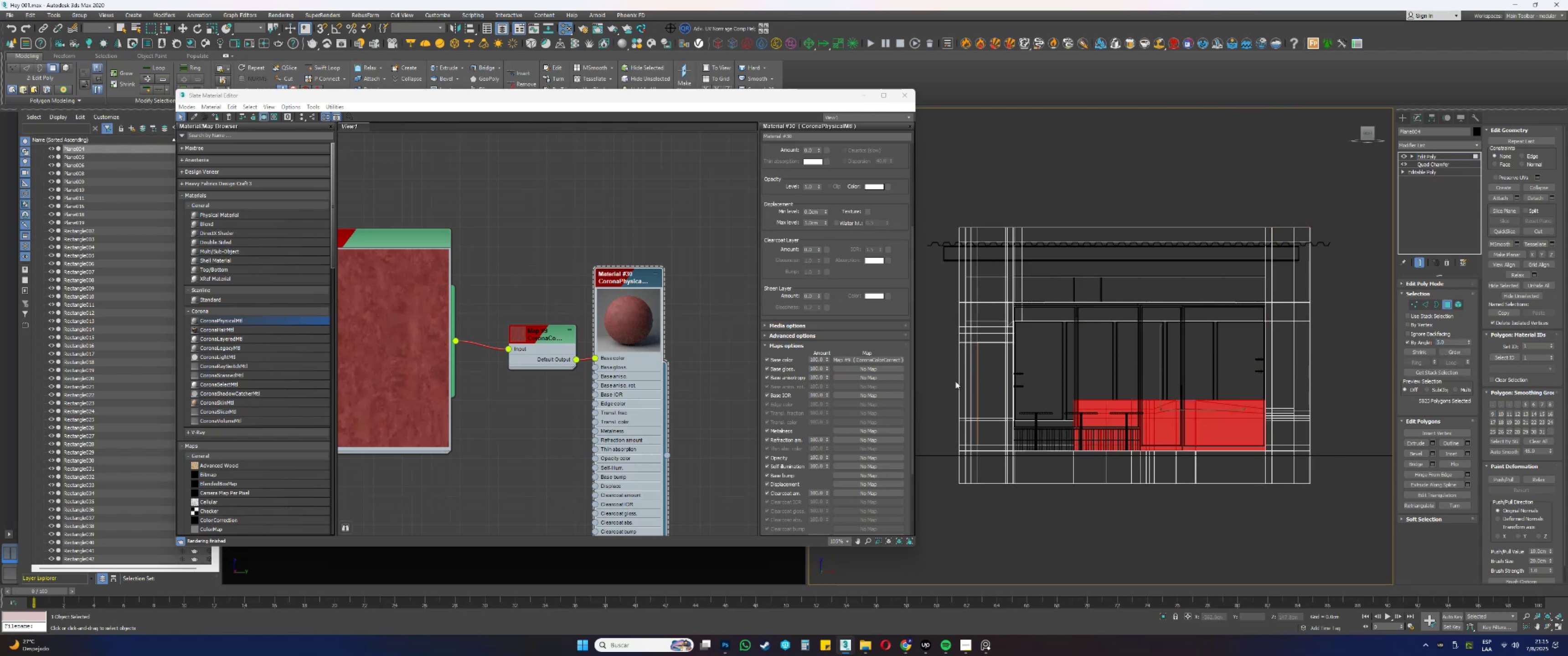 
hold_key(key=AltLeft, duration=0.46)
 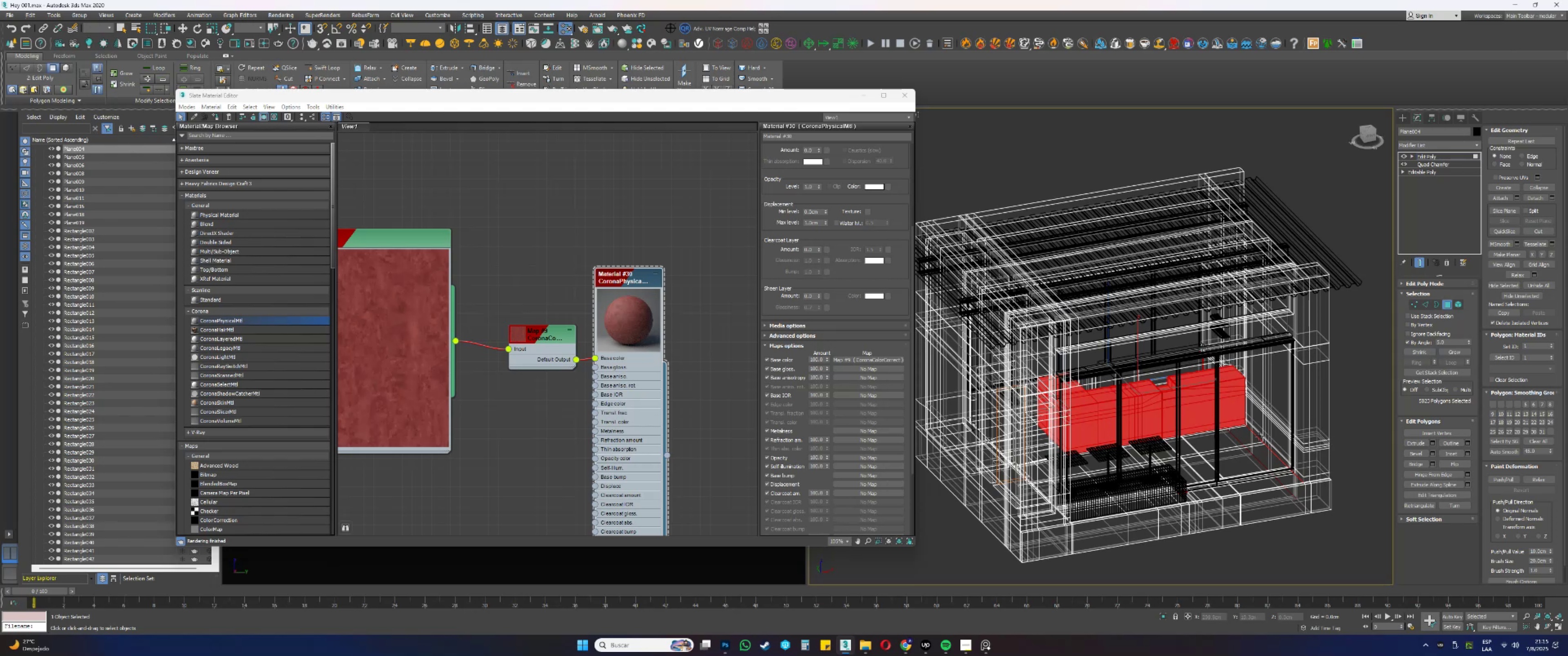 
hold_key(key=AltLeft, duration=0.49)
 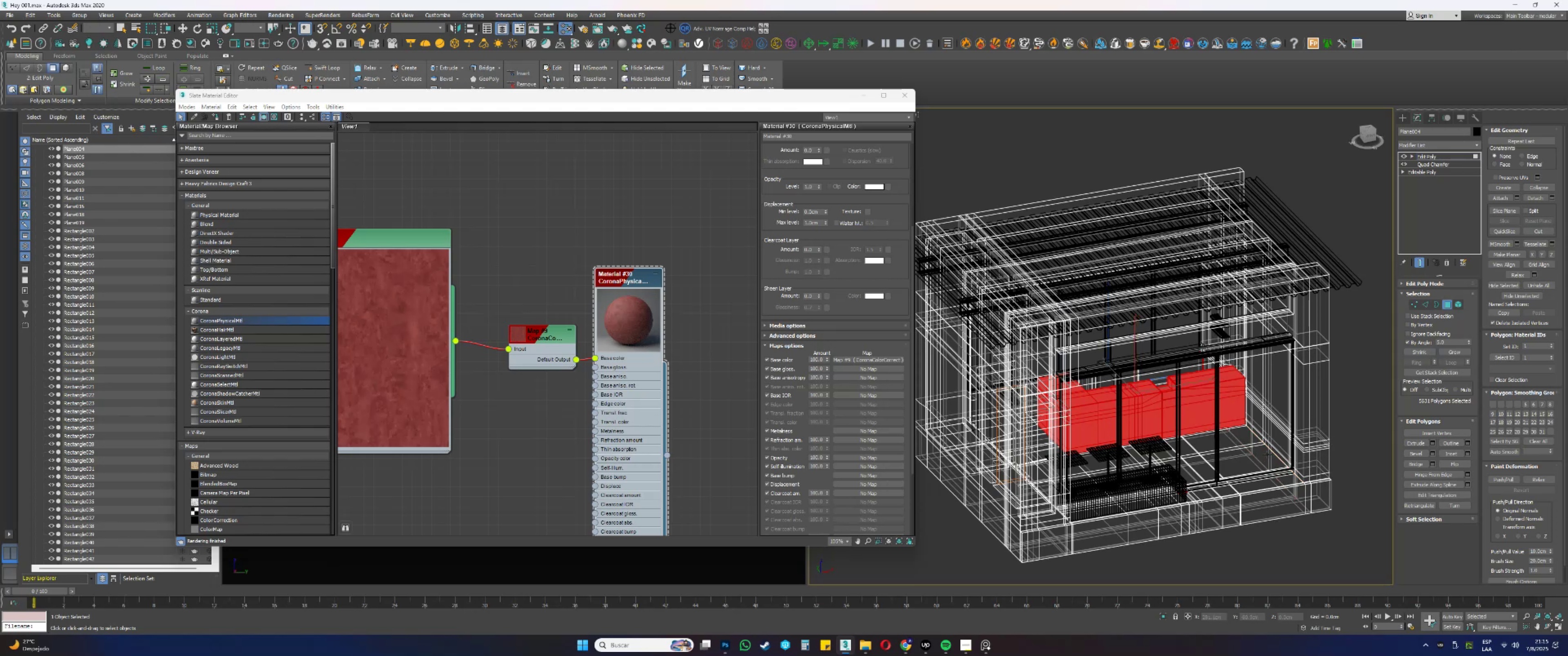 
scroll: coordinate [1304, 342], scroll_direction: up, amount: 18.0
 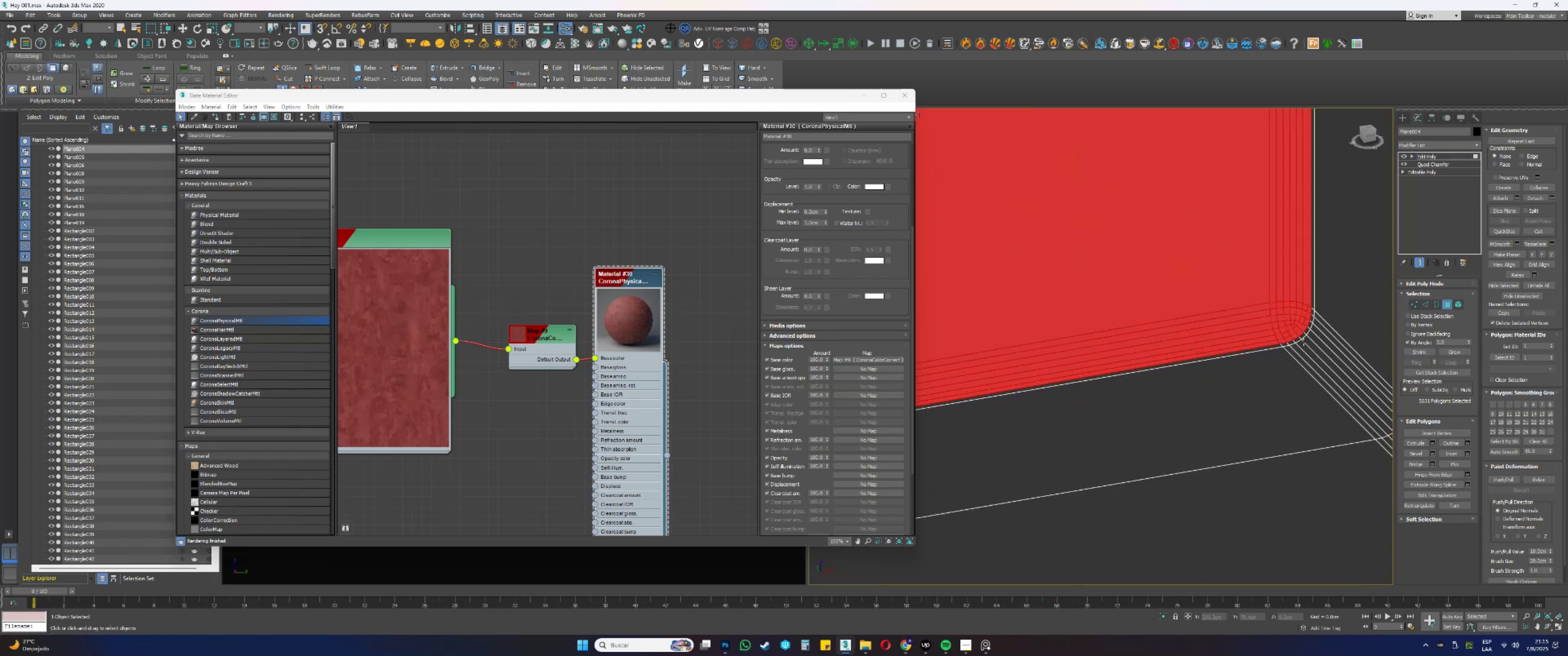 
key(F3)
 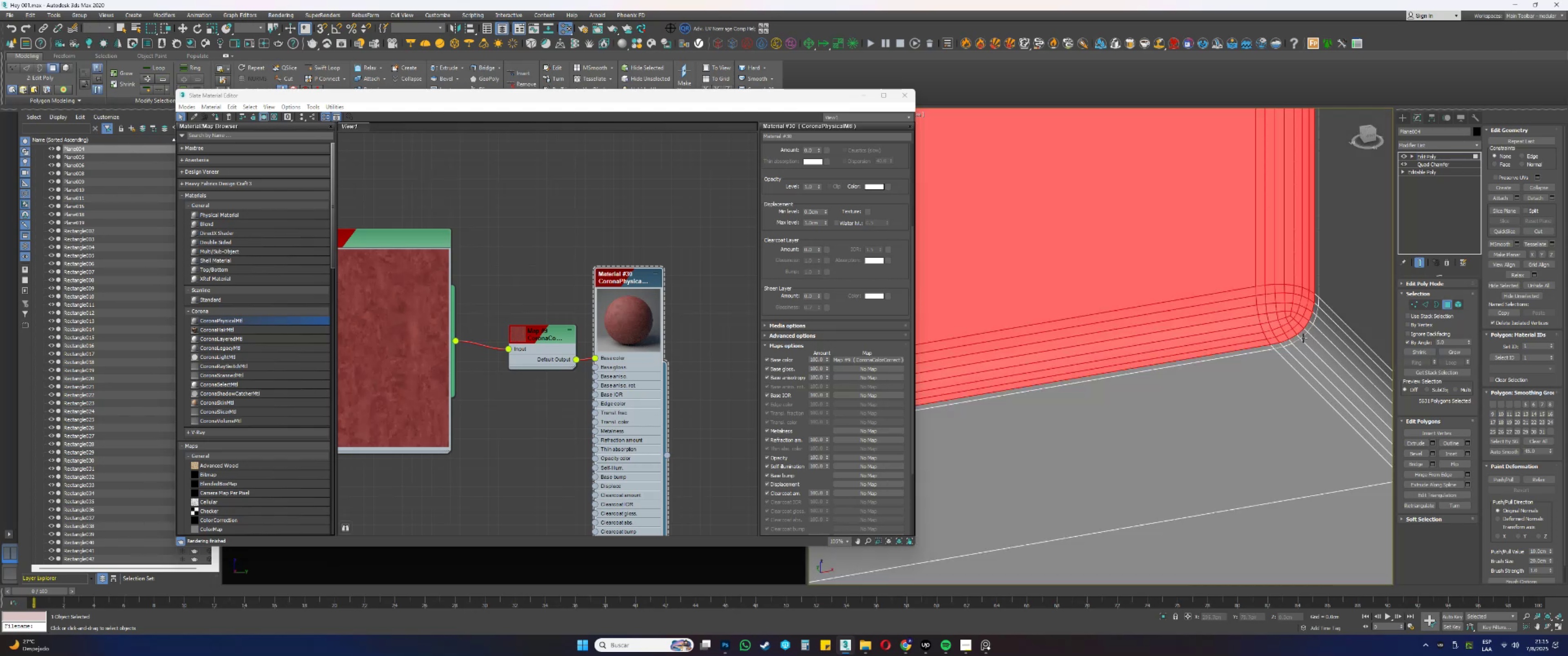 
scroll: coordinate [1300, 343], scroll_direction: down, amount: 23.0
 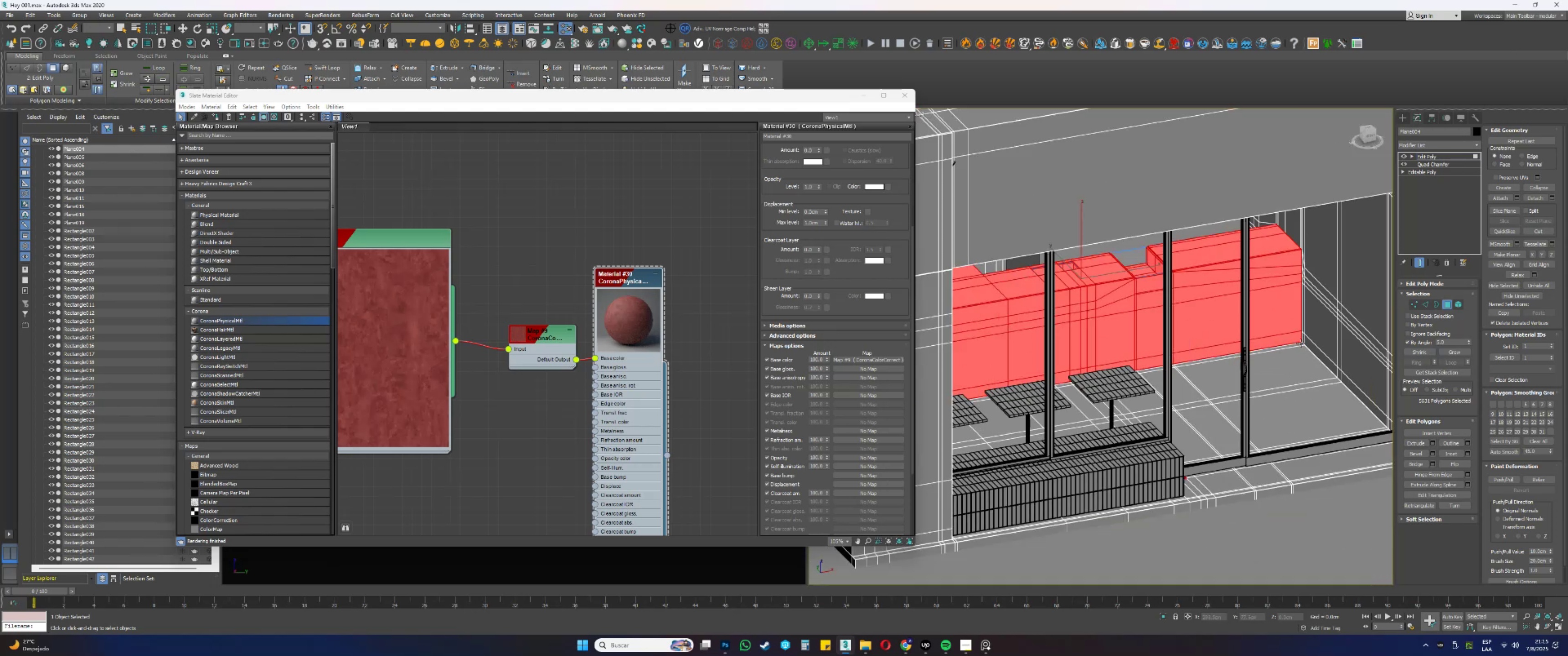 
hold_key(key=AltLeft, duration=0.78)
 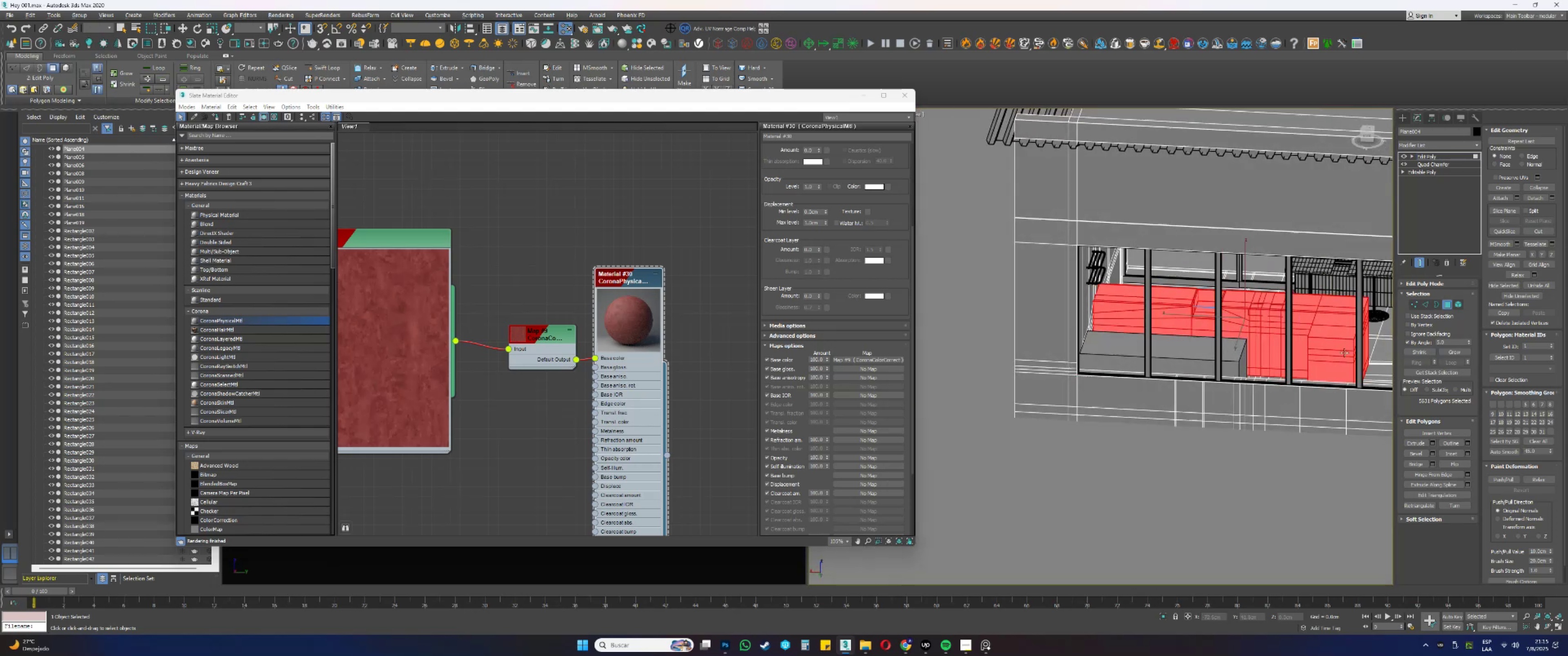 
hold_key(key=AltLeft, duration=0.34)
 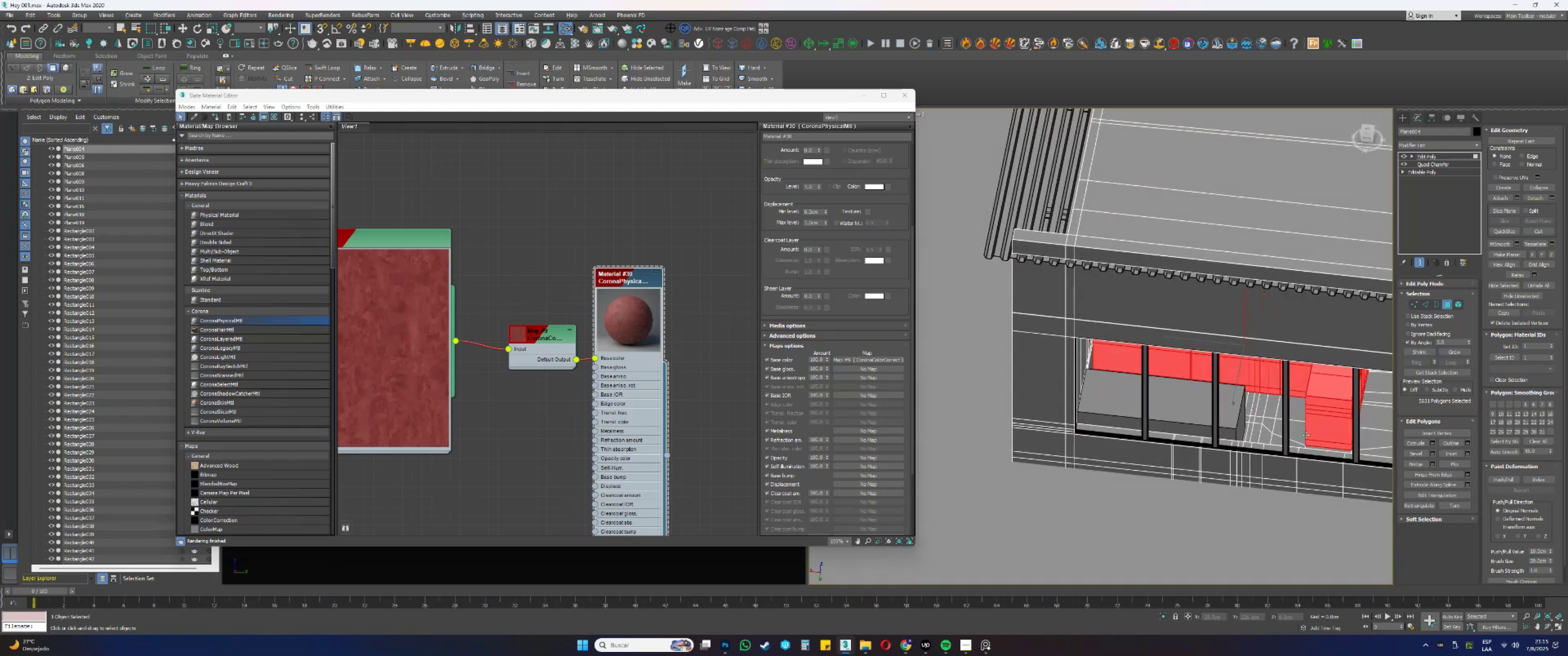 
key(Alt+AltLeft)
 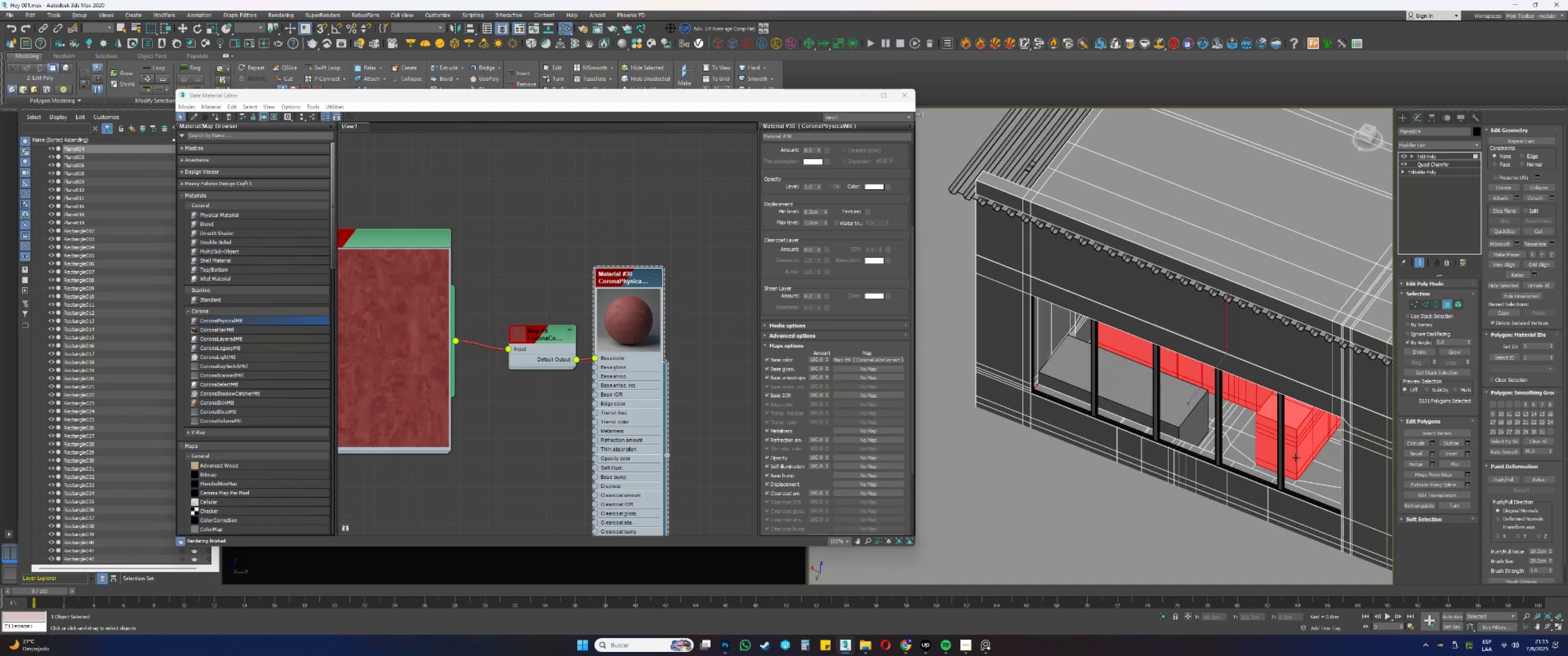 
scroll: coordinate [1343, 332], scroll_direction: up, amount: 17.0
 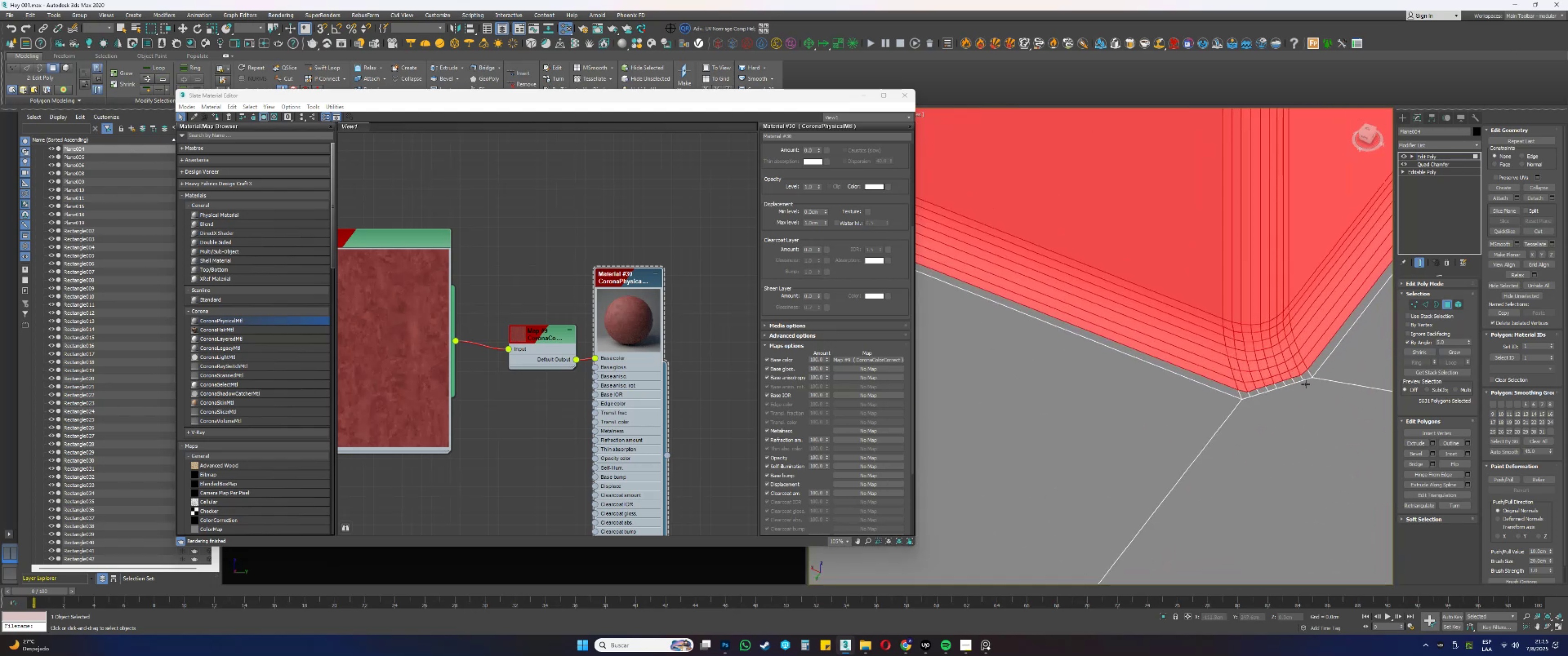 
scroll: coordinate [1196, 433], scroll_direction: down, amount: 20.0
 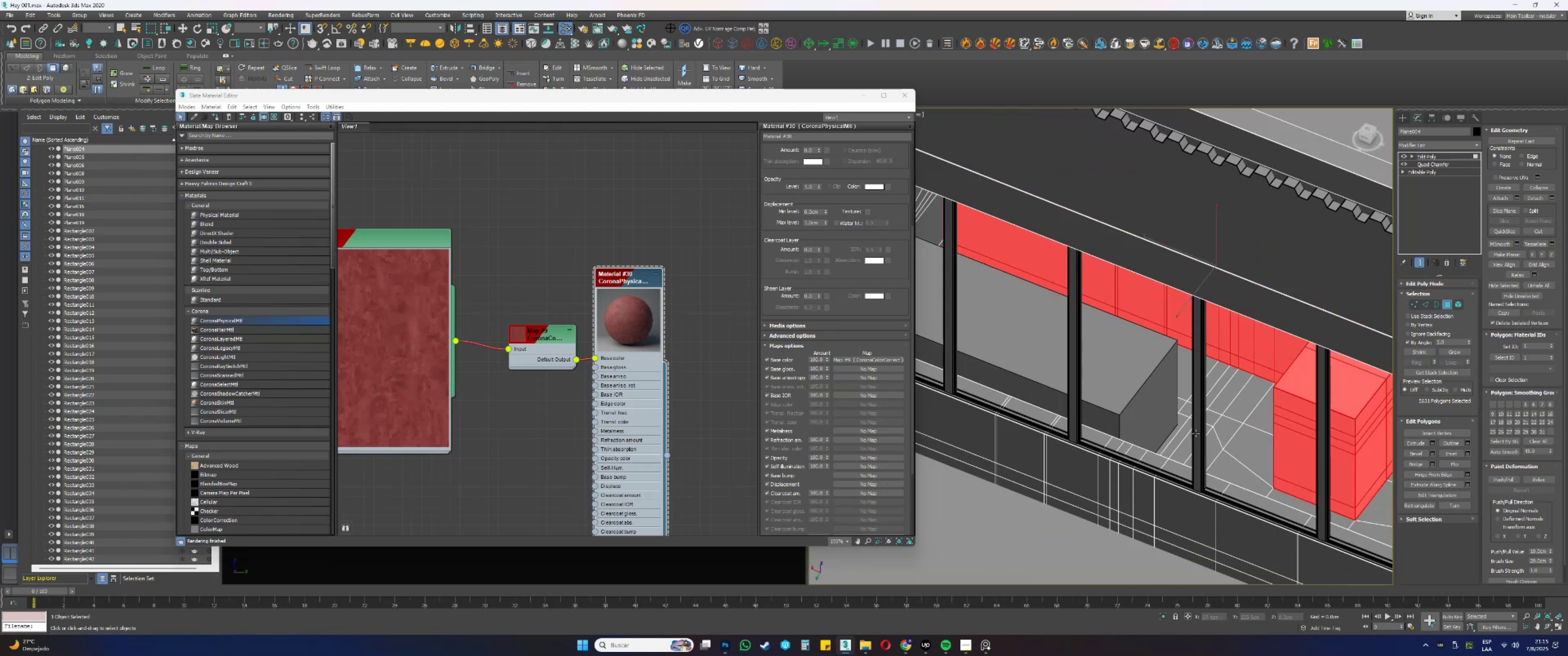 
hold_key(key=AltLeft, duration=1.53)
 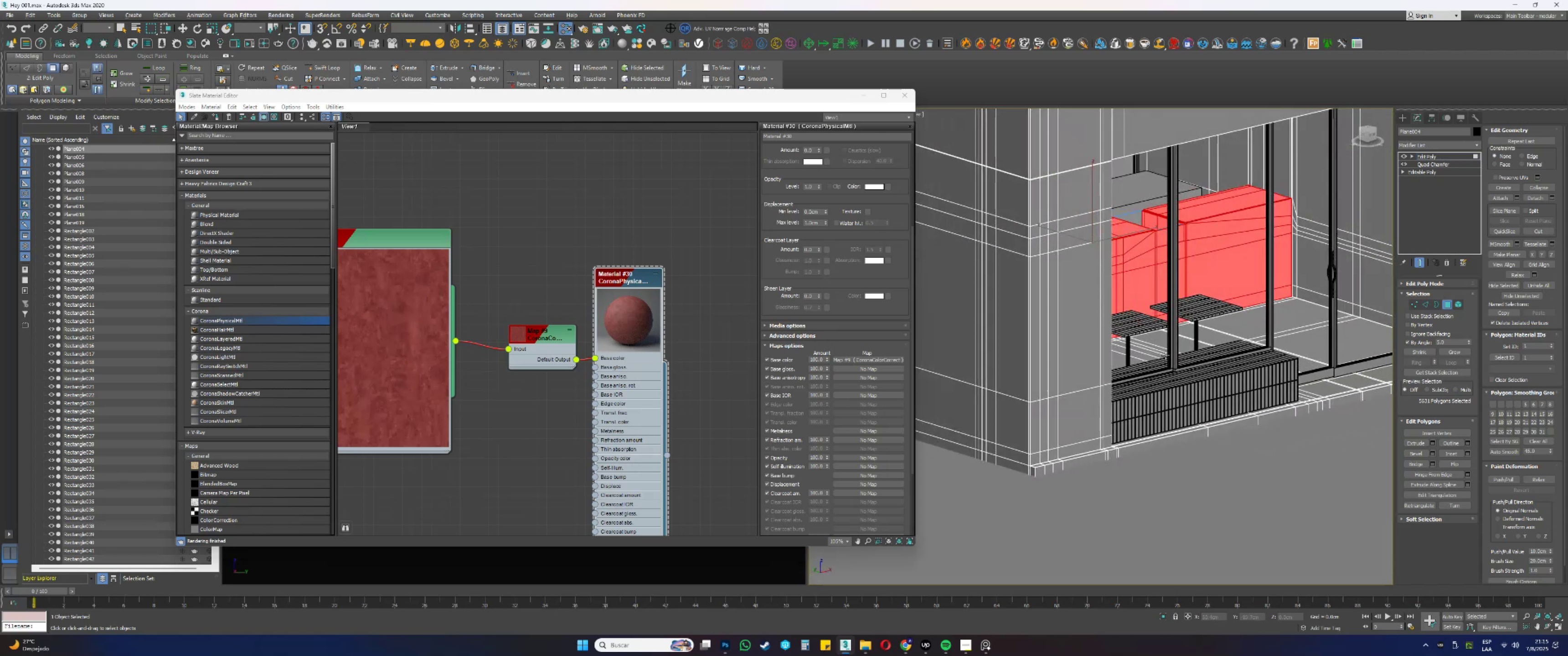 
hold_key(key=AltLeft, duration=0.33)
 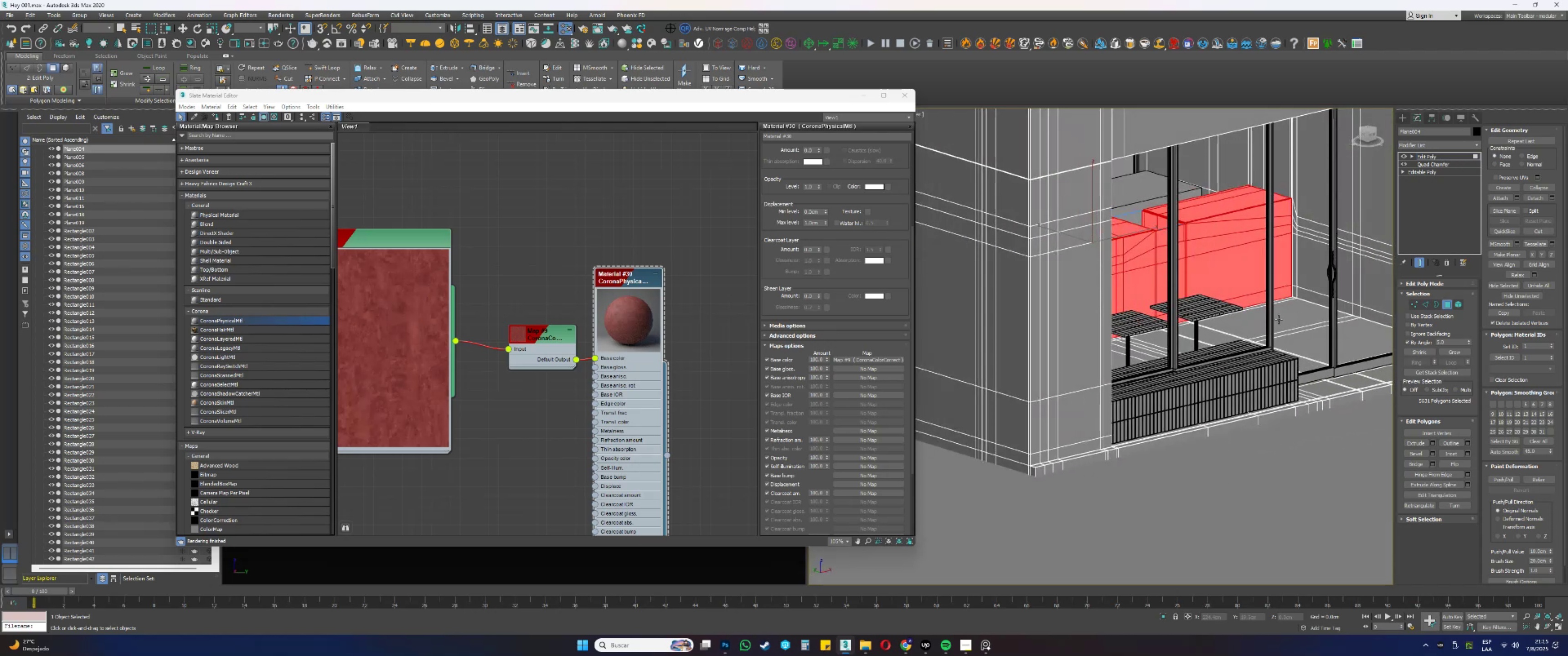 
scroll: coordinate [1243, 303], scroll_direction: up, amount: 17.0
 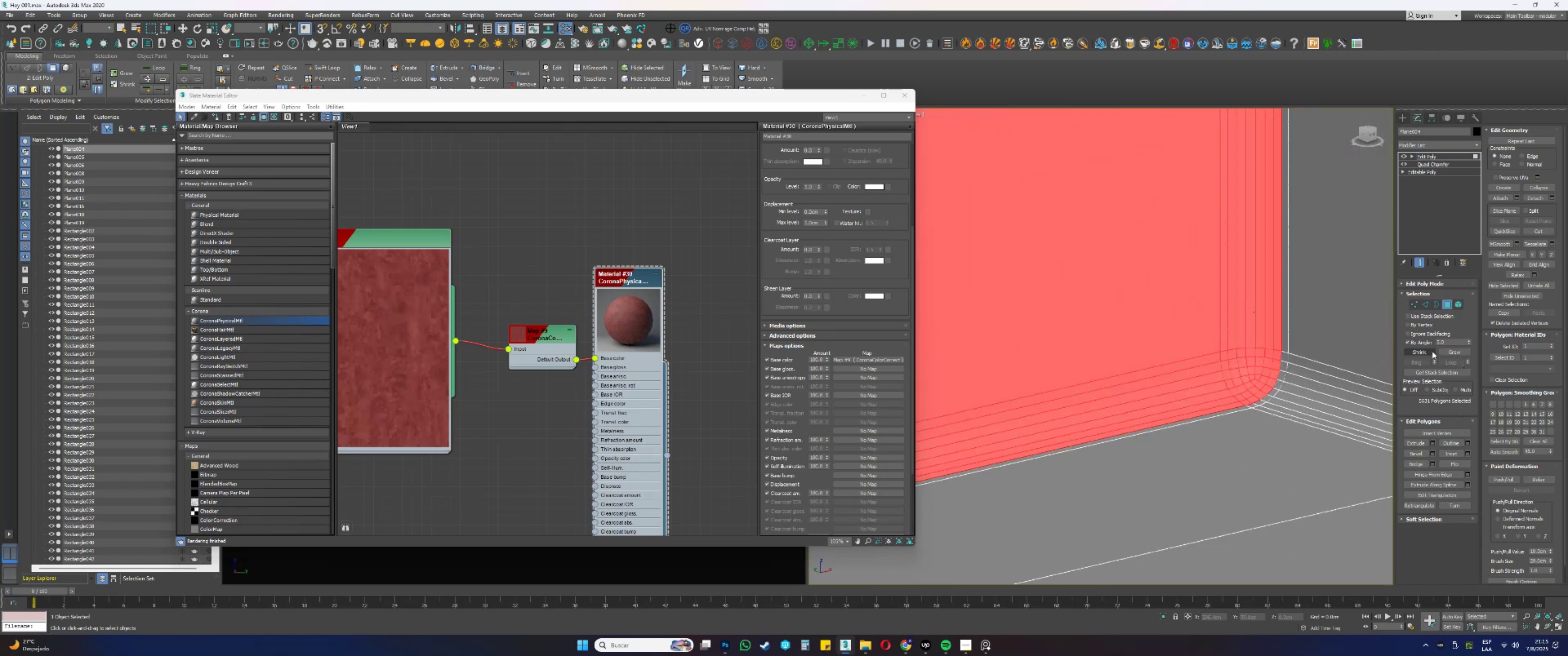 
double_click([1429, 351])
 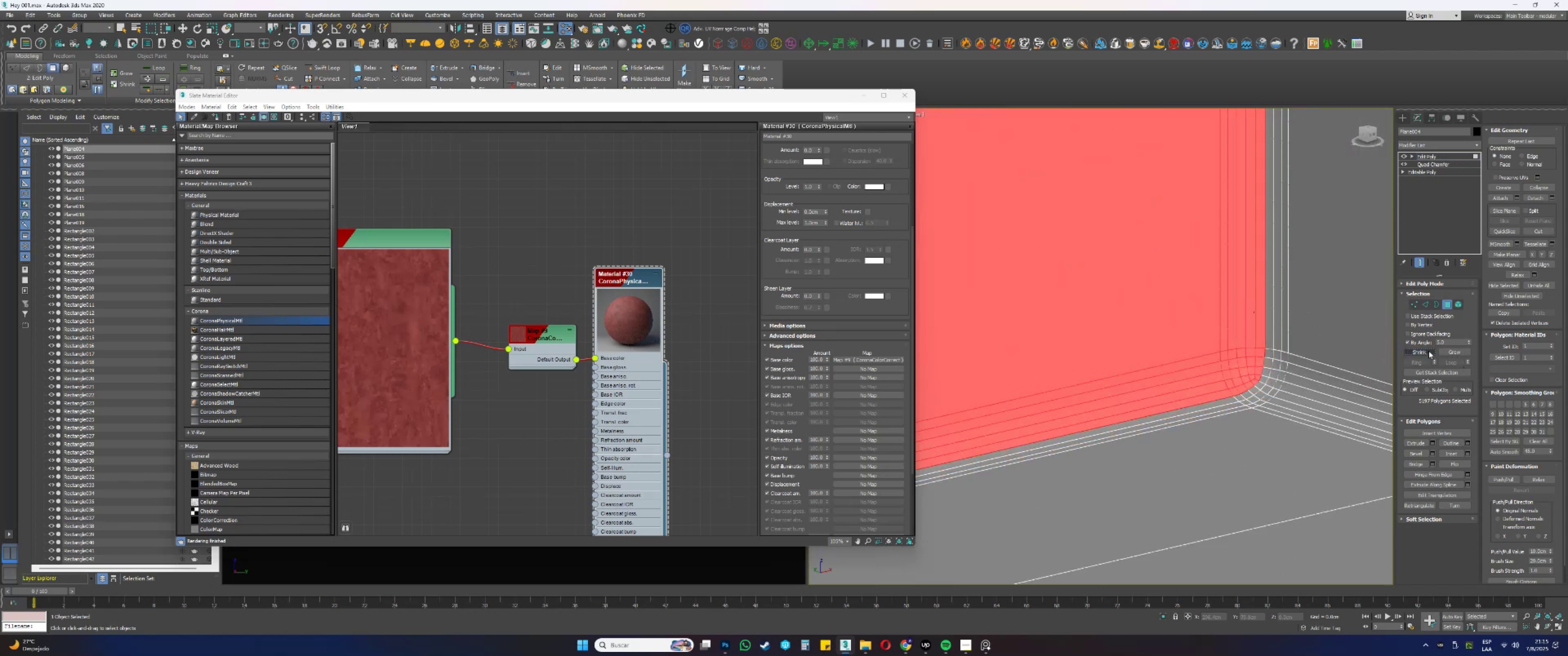 
triple_click([1429, 351])
 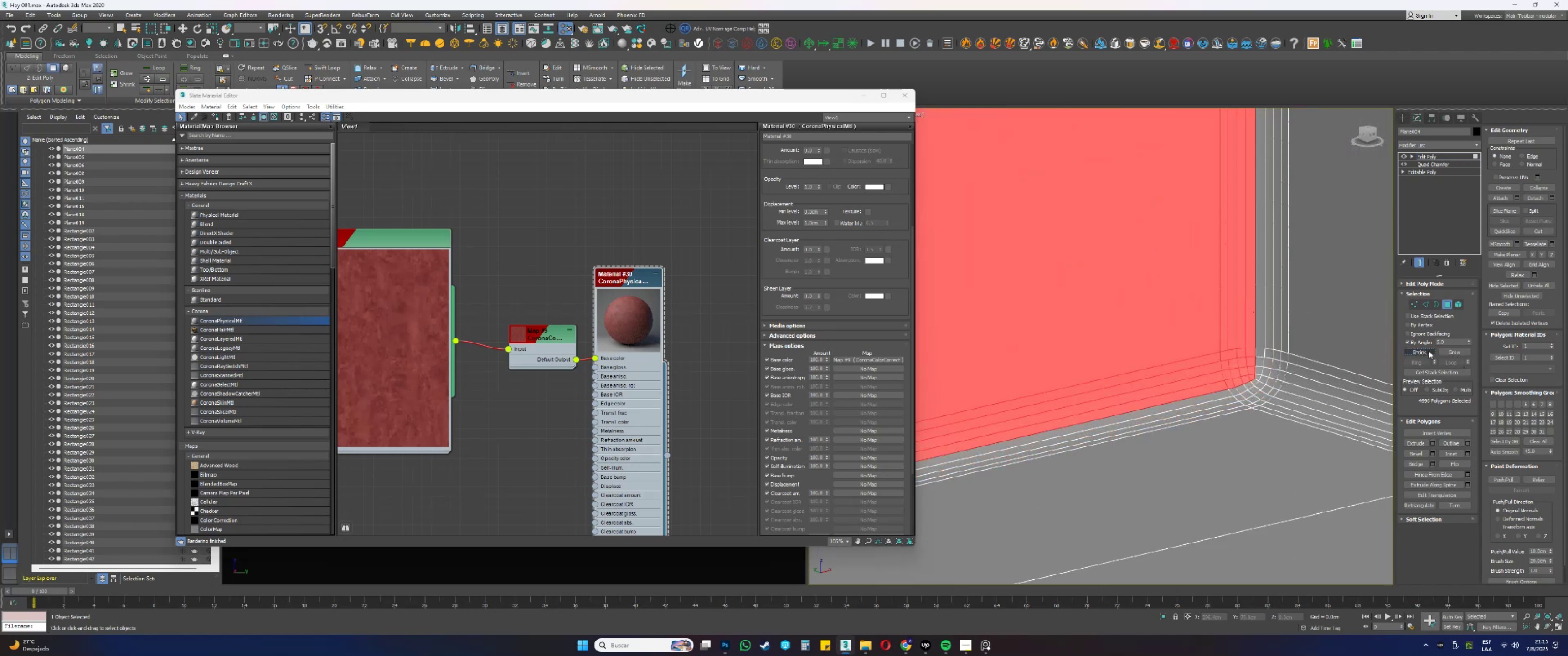 
key(F3)
 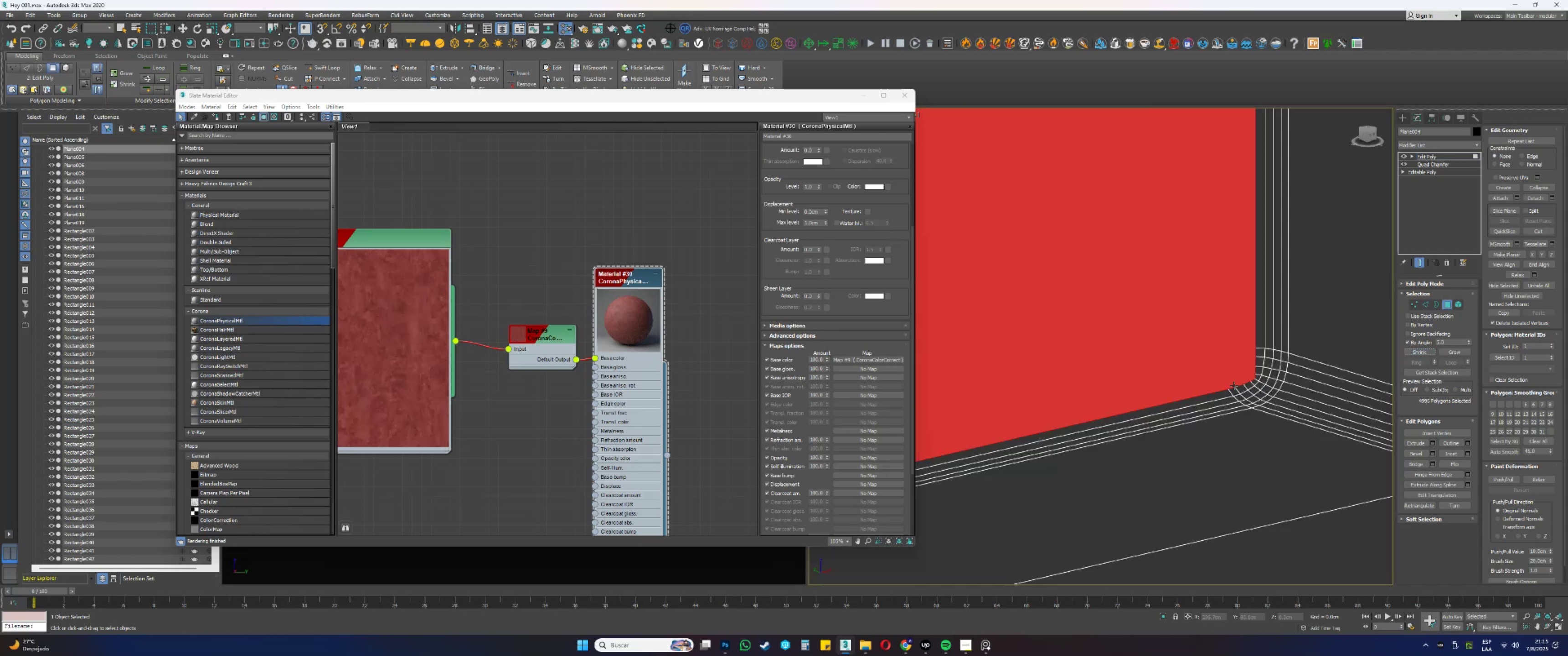 
key(F3)
 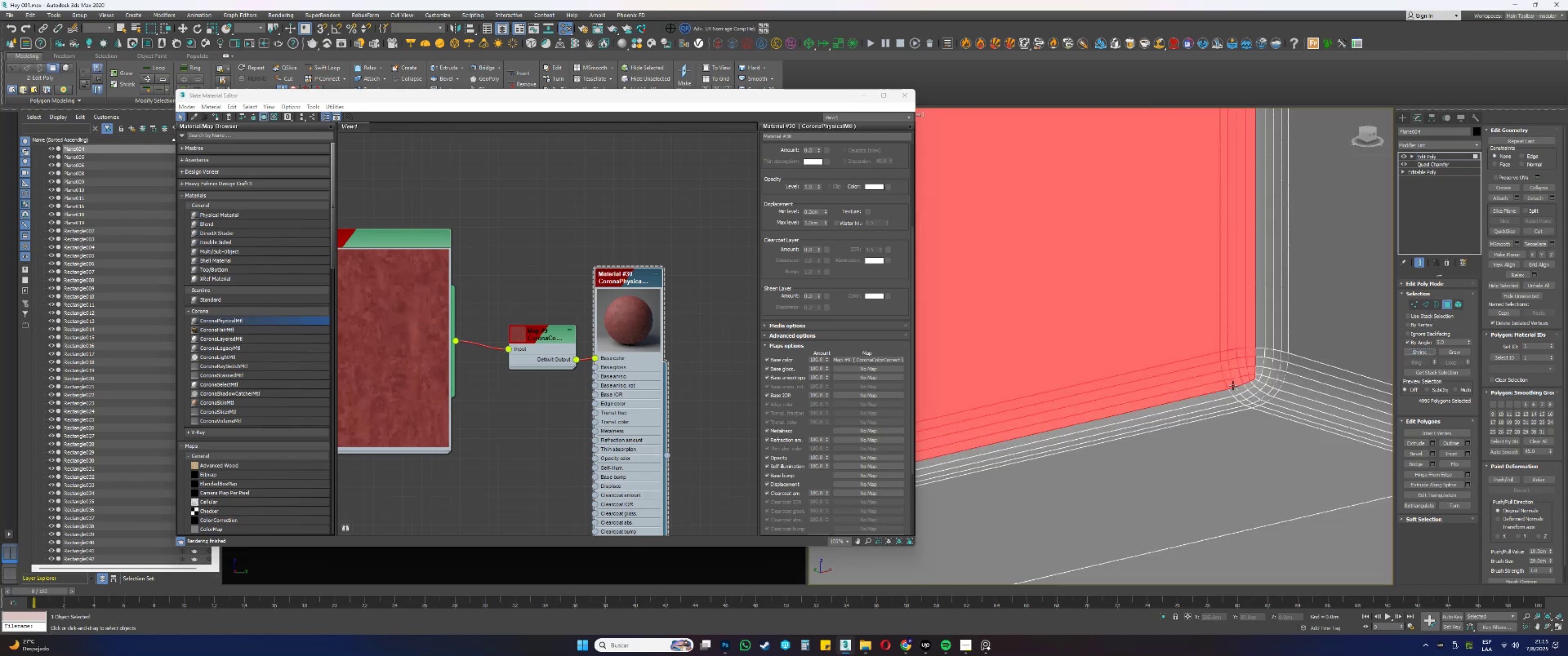 
key(F4)
 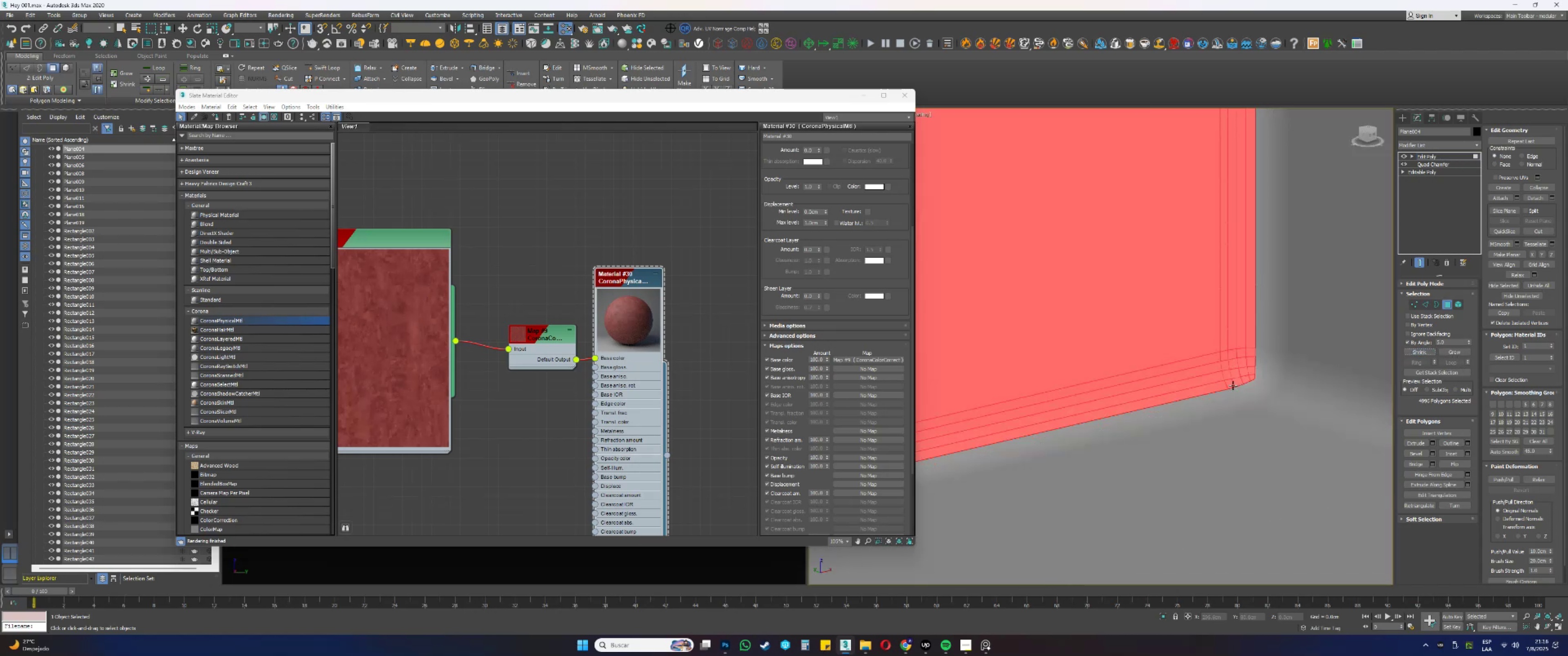 
key(F4)
 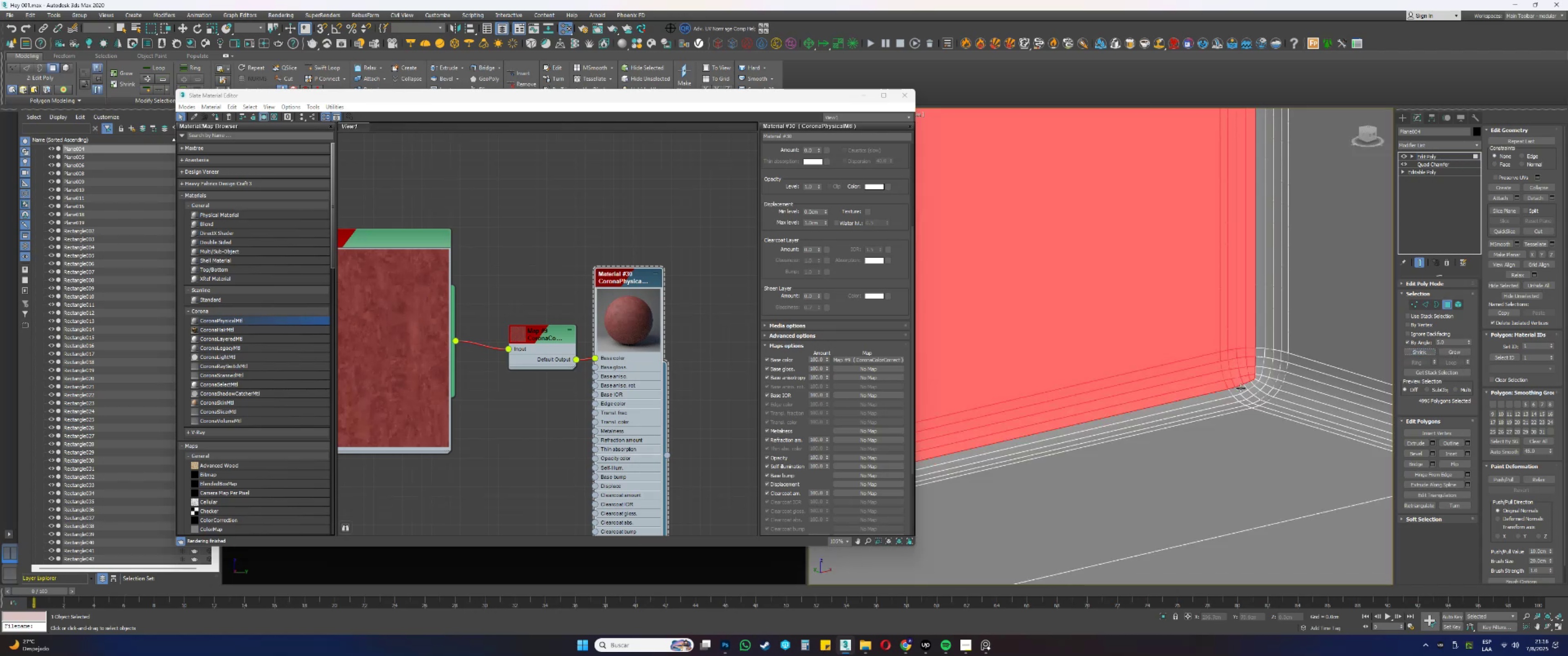 
scroll: coordinate [1210, 372], scroll_direction: down, amount: 18.0
 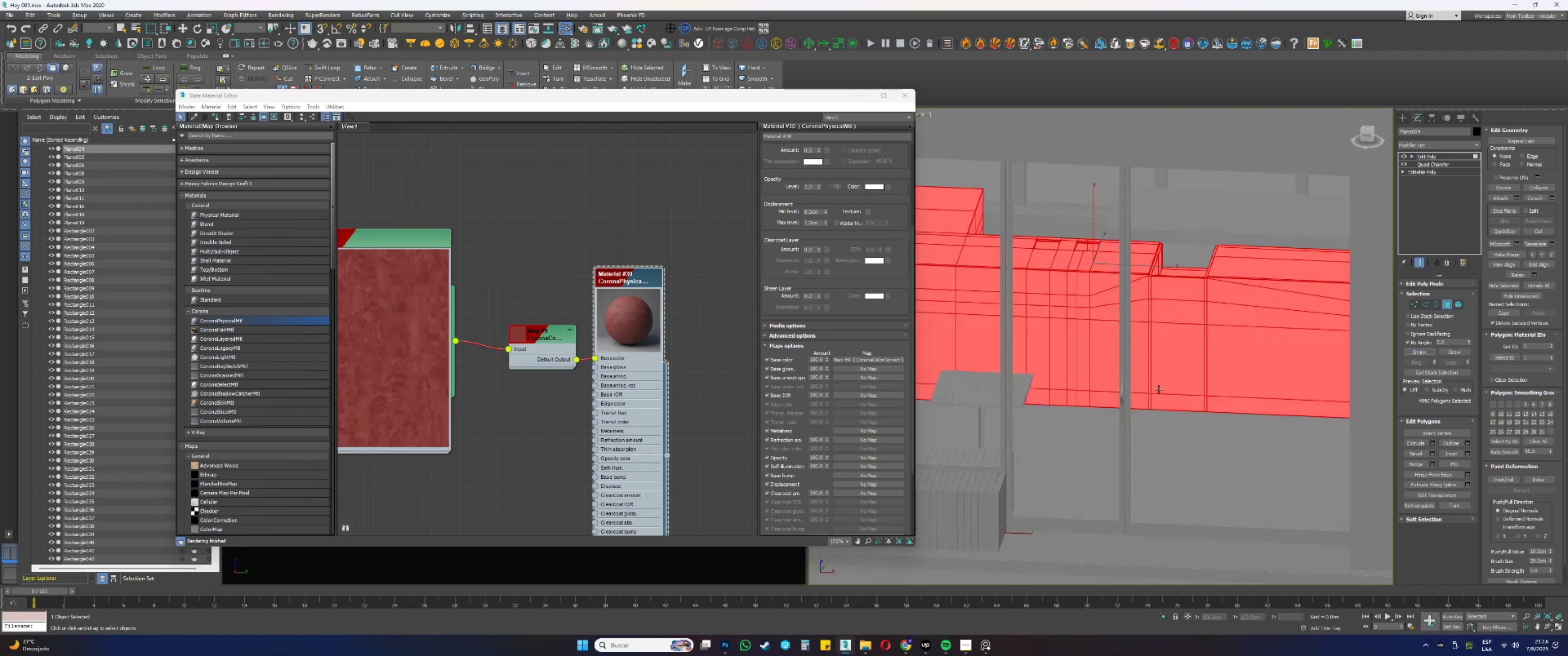 
key(F3)
 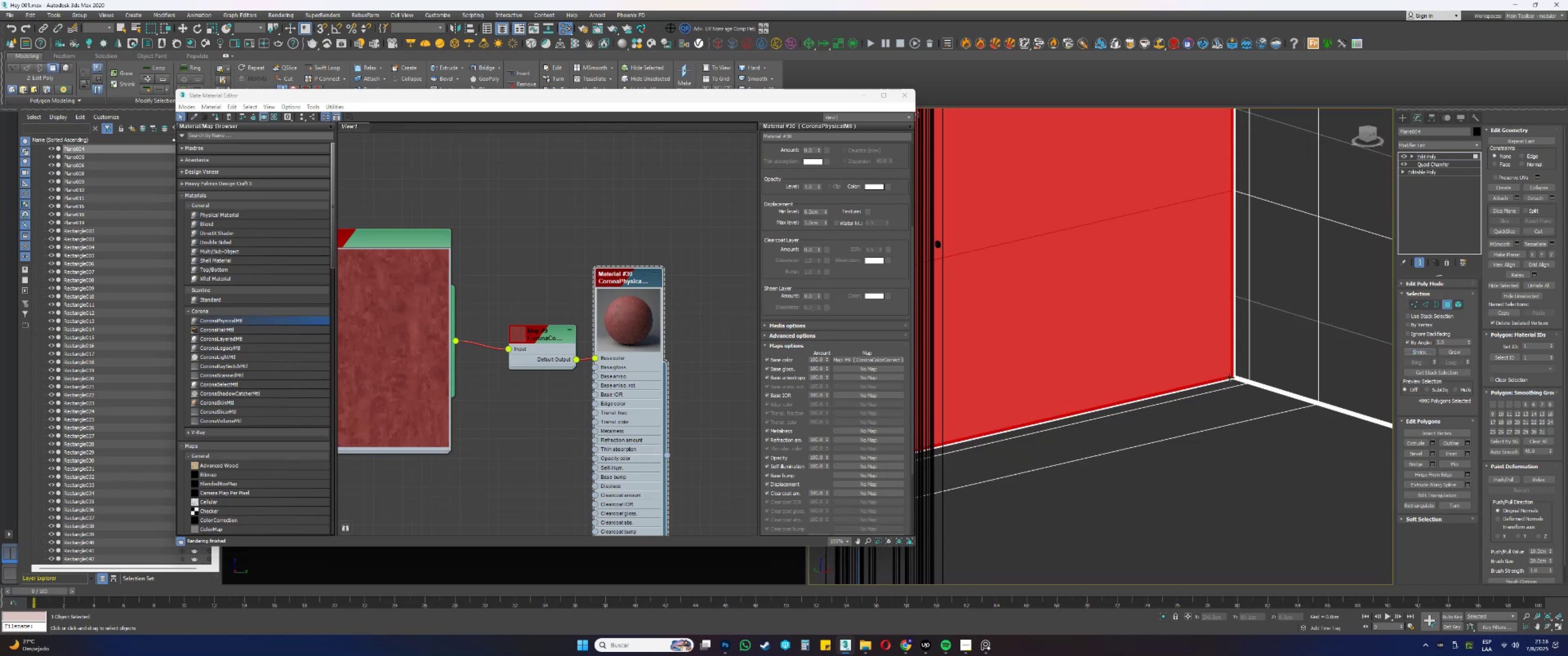 
key(F3)
 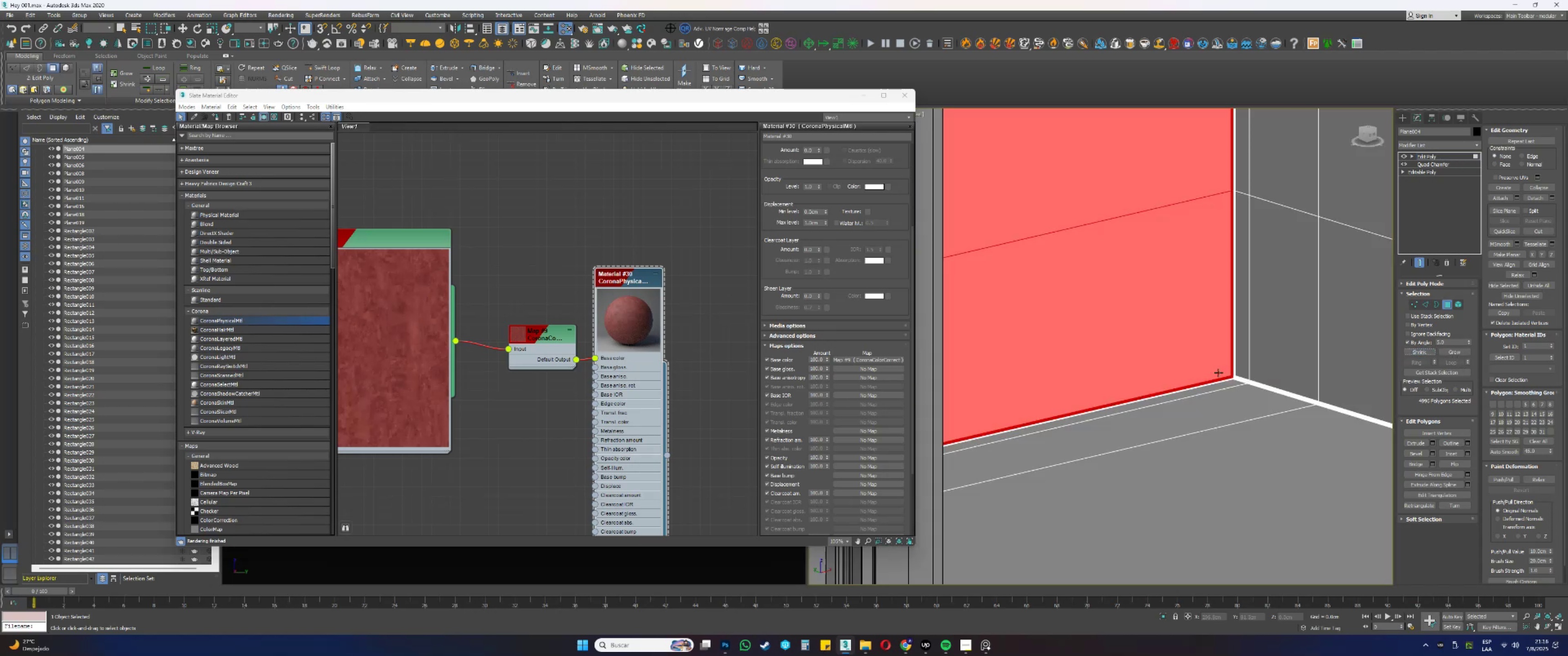 
key(F4)
 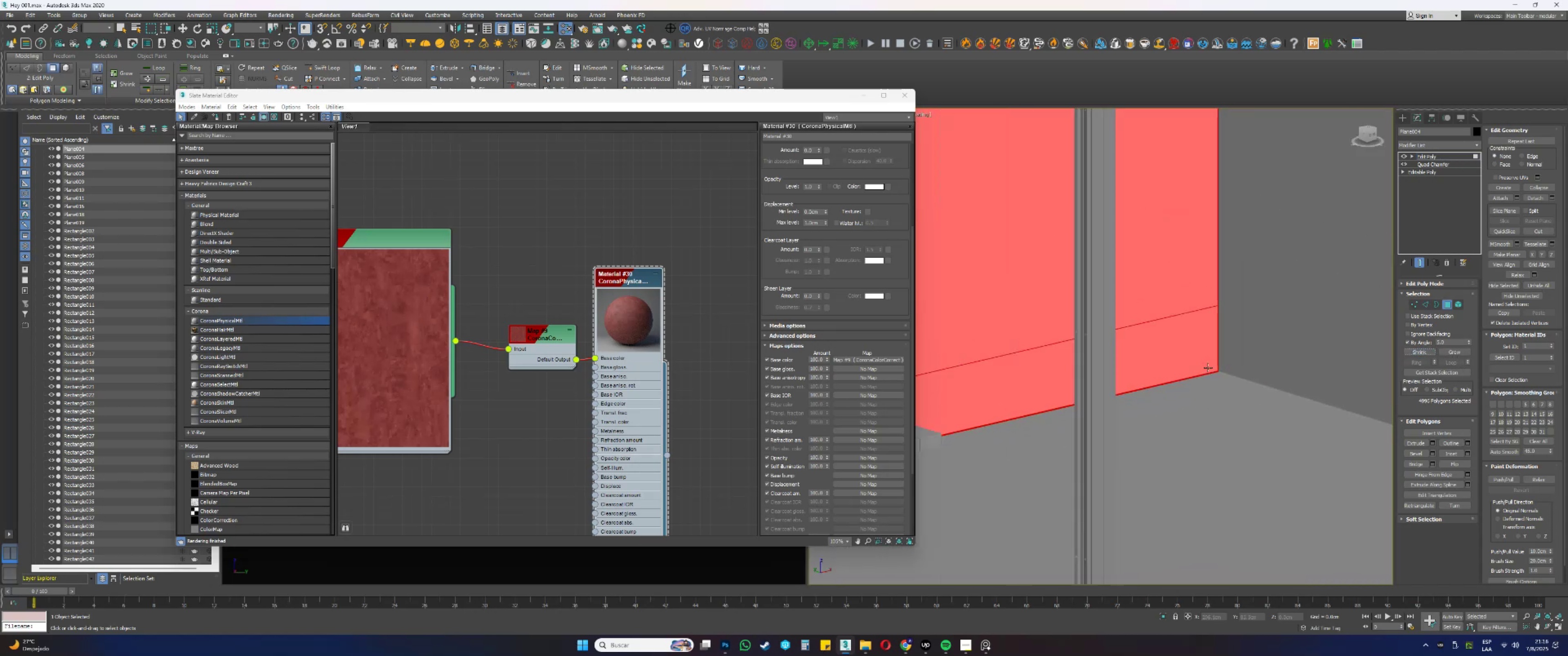 
hold_key(key=AltLeft, duration=0.48)
 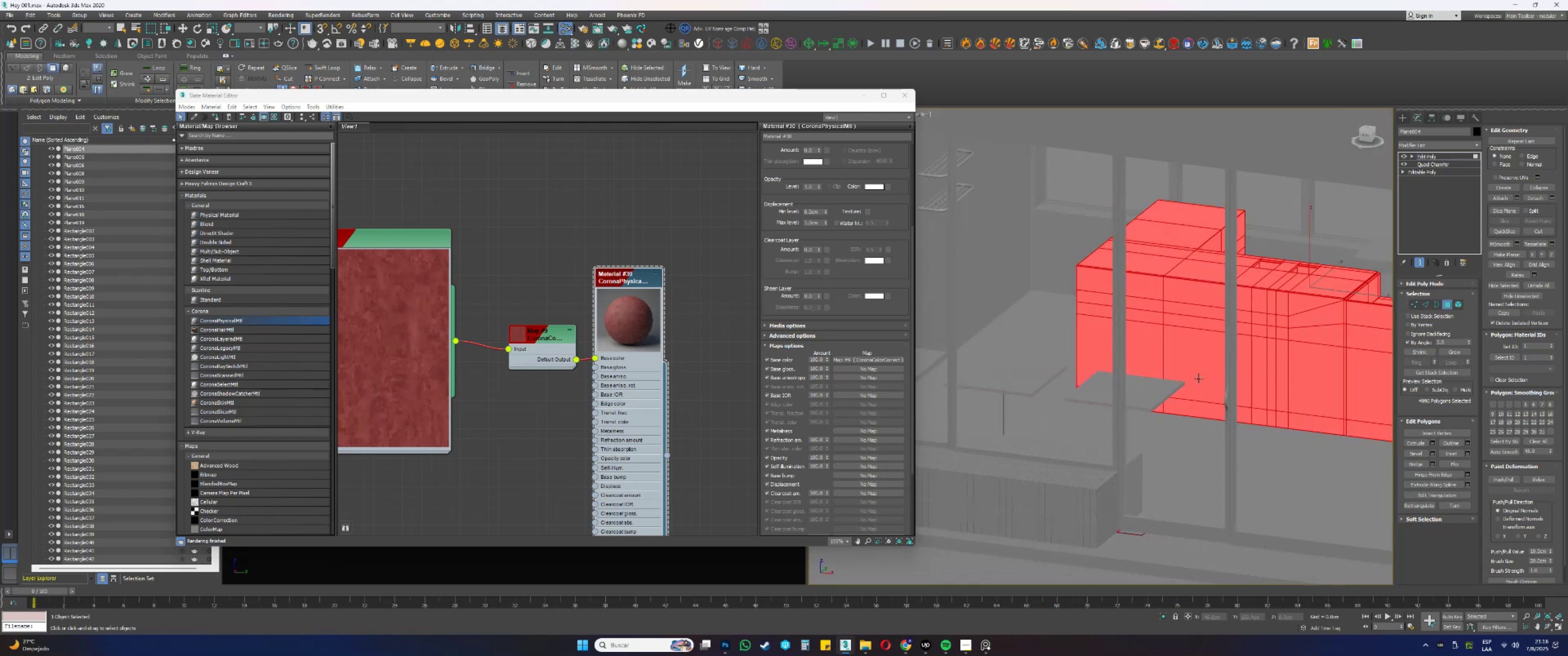 
hold_key(key=AltLeft, duration=0.38)
 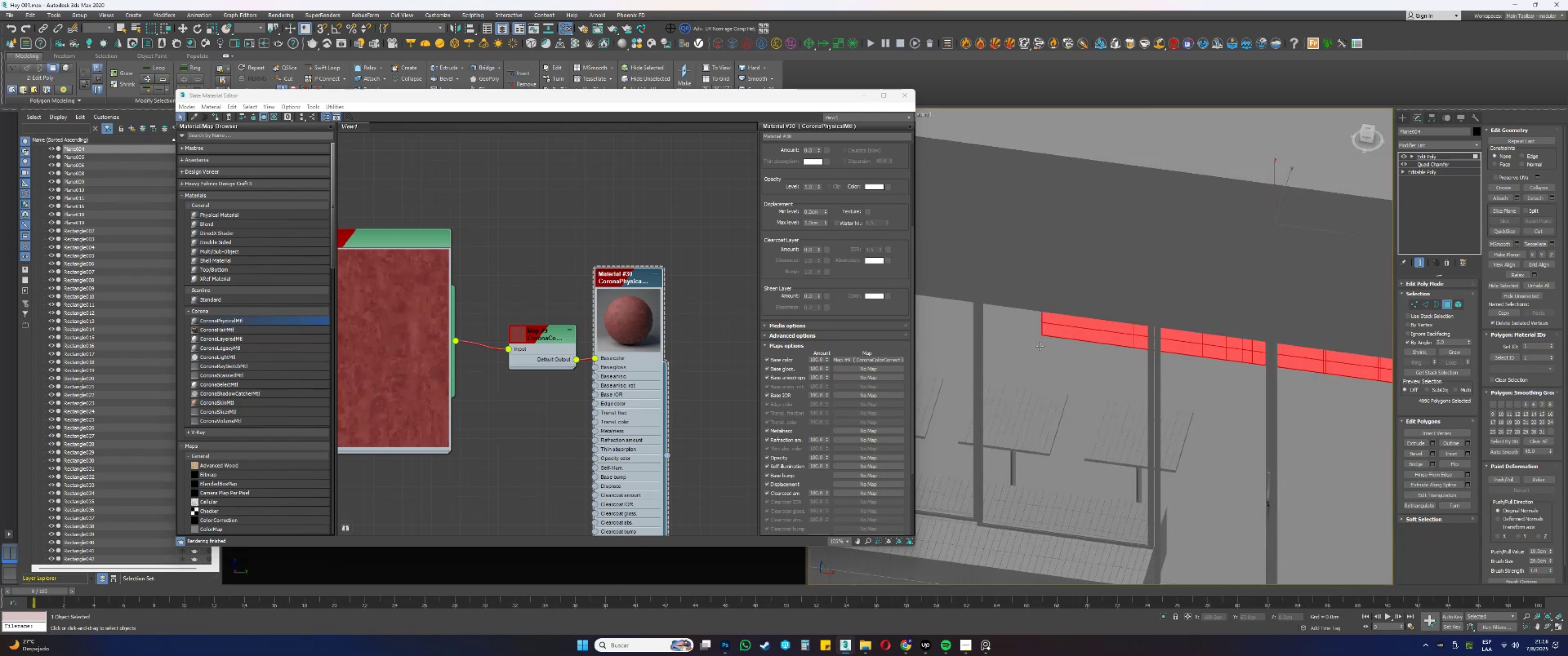 
scroll: coordinate [1119, 372], scroll_direction: up, amount: 14.0
 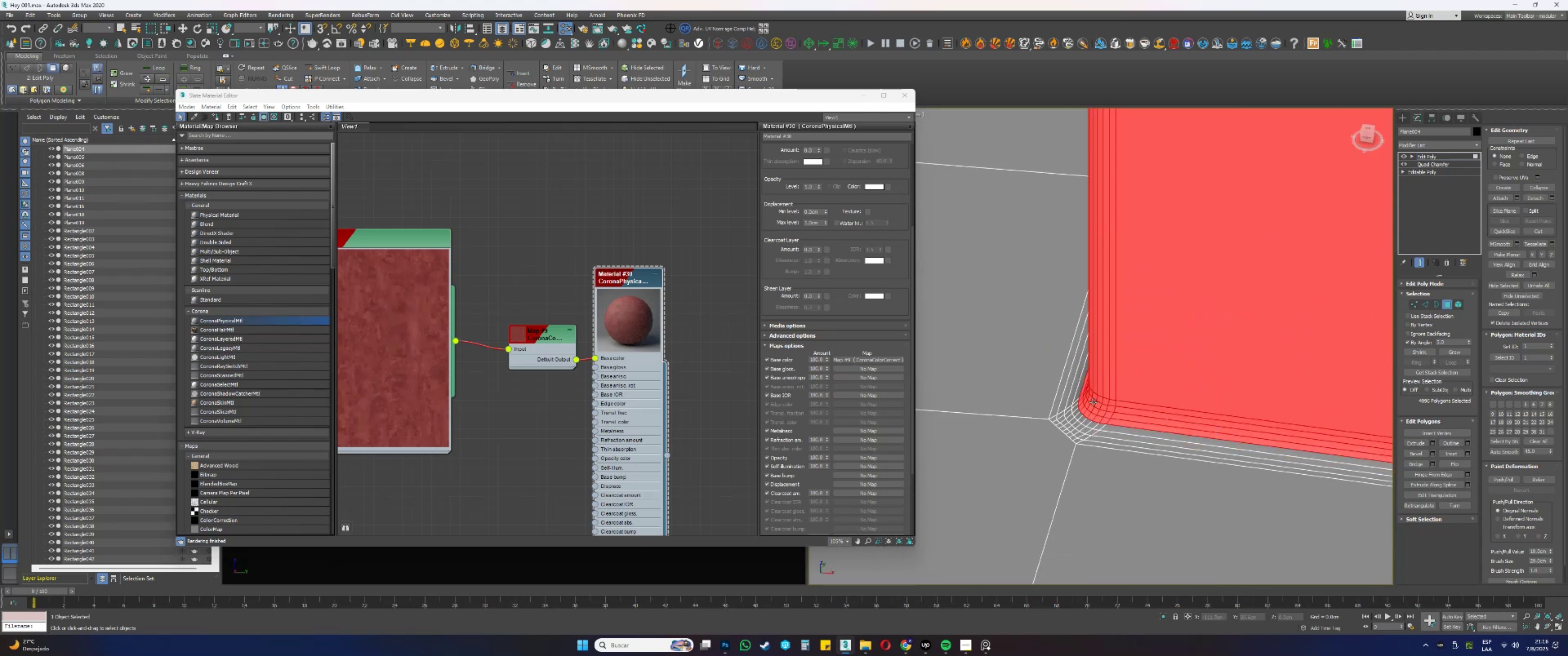 
key(F4)
 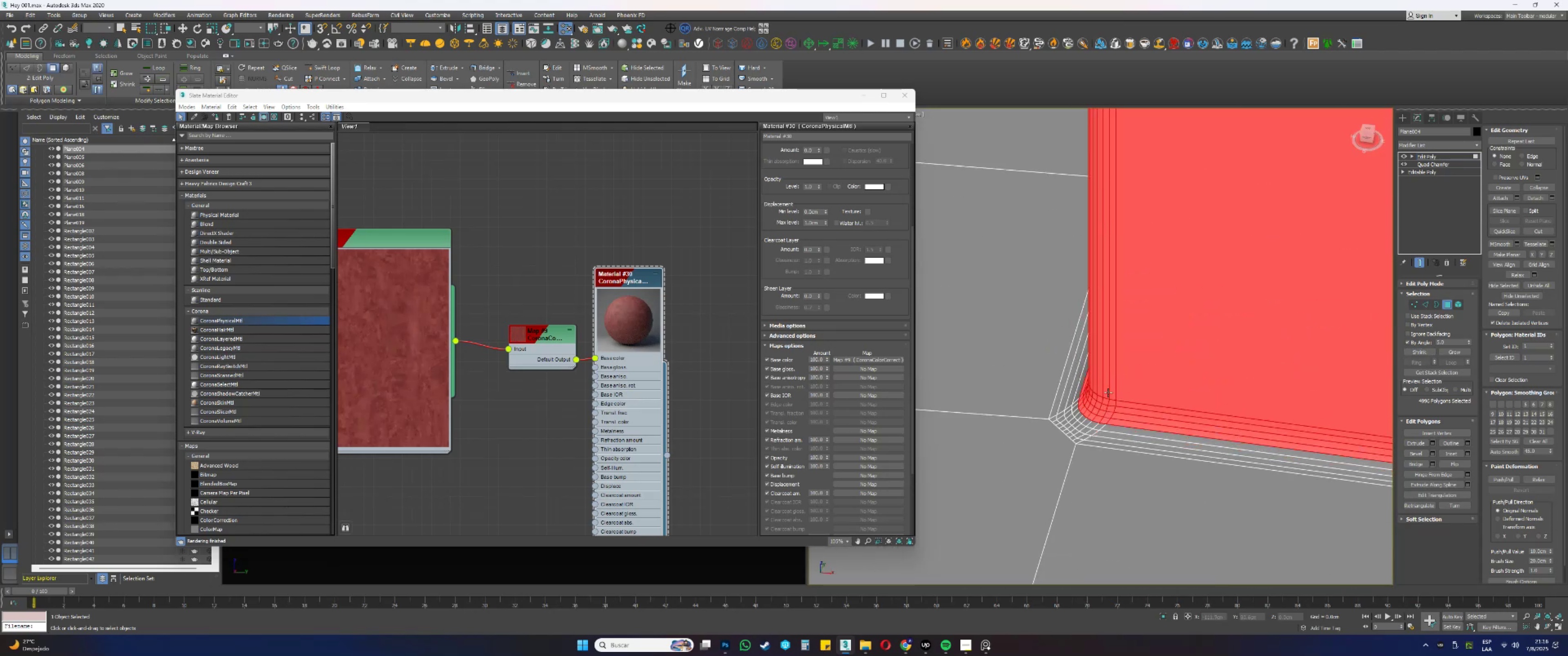 
key(F4)
 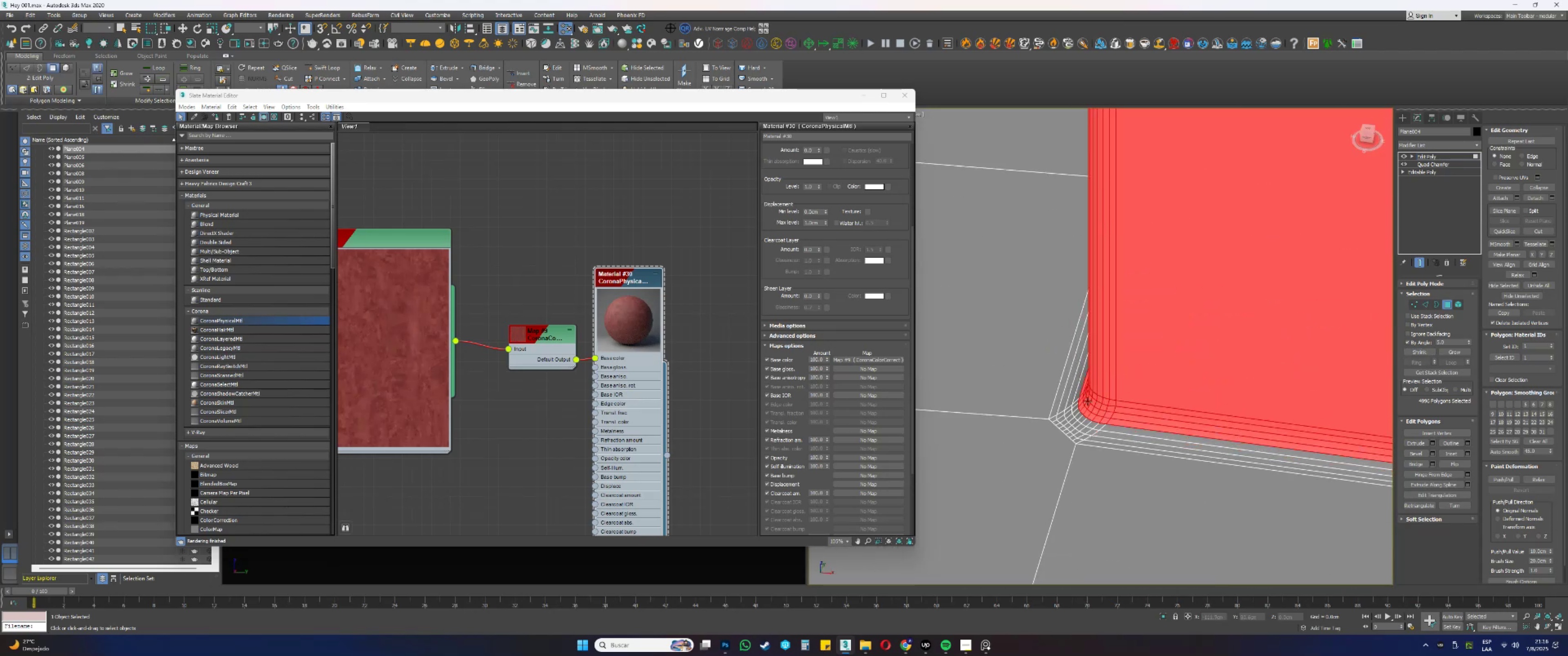 
scroll: coordinate [1086, 379], scroll_direction: down, amount: 18.0
 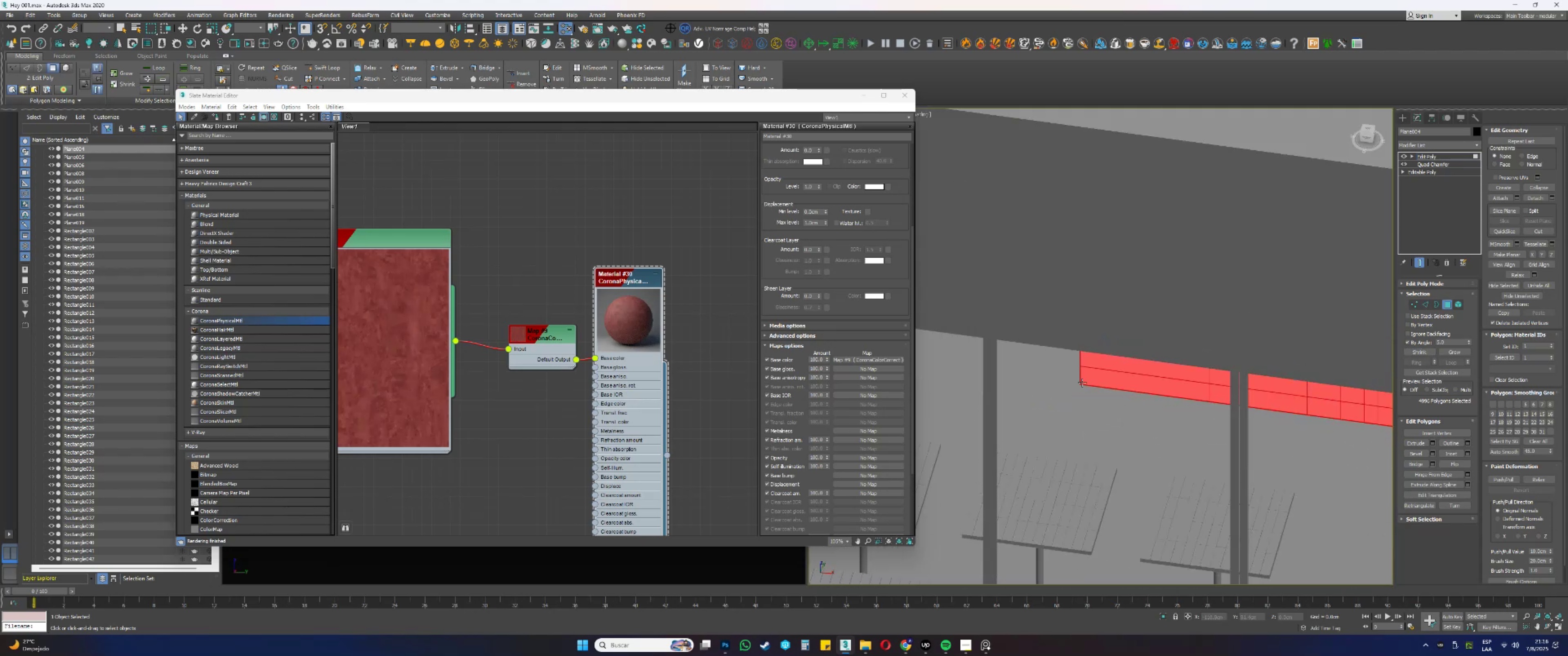 
hold_key(key=AltLeft, duration=1.34)
 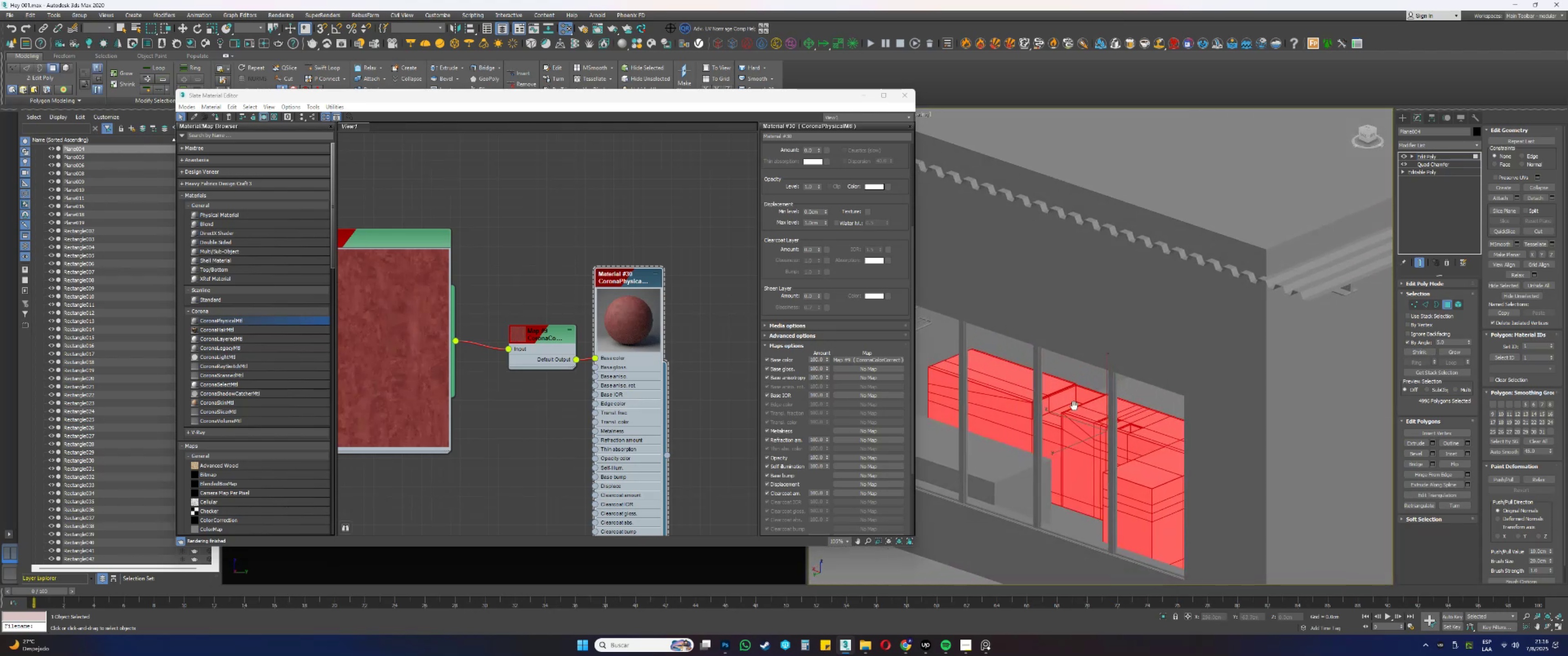 
hold_key(key=AltLeft, duration=0.93)
 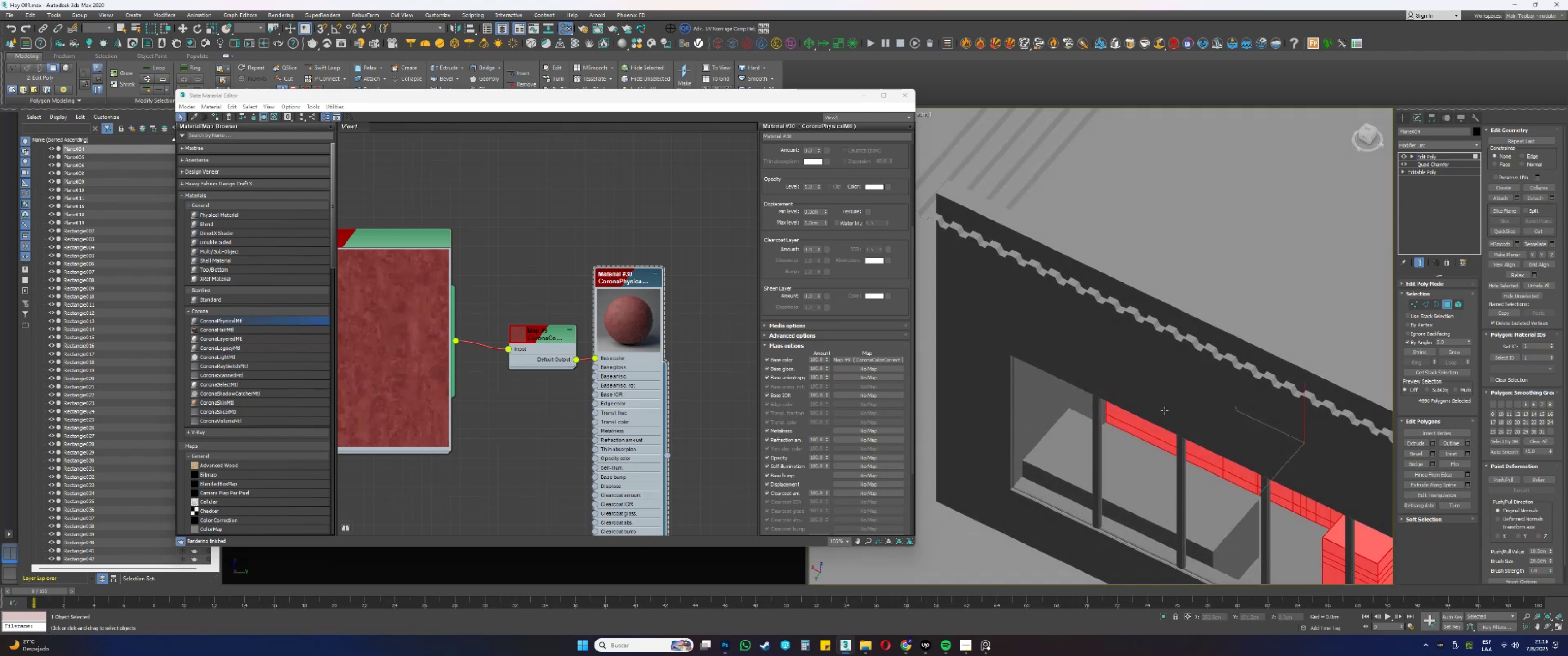 
scroll: coordinate [1230, 410], scroll_direction: up, amount: 14.0
 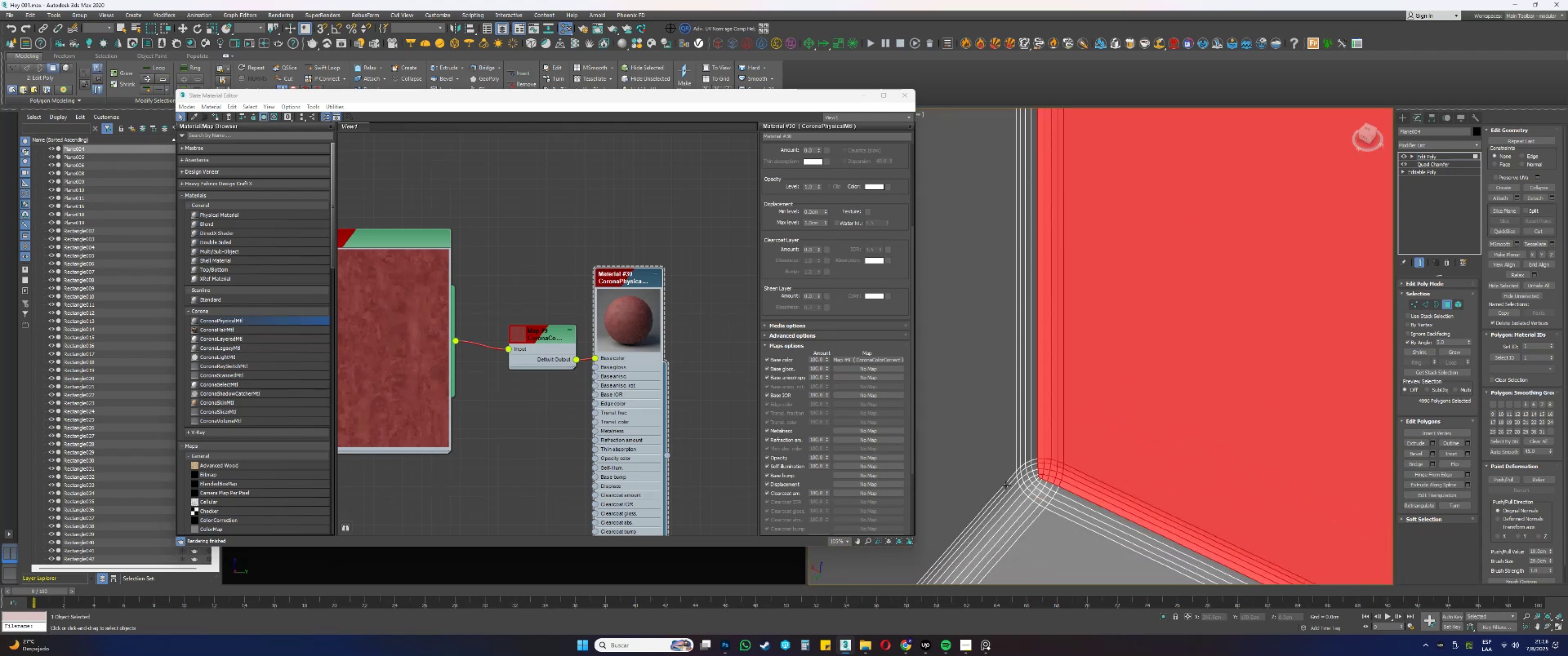 
key(F4)
 